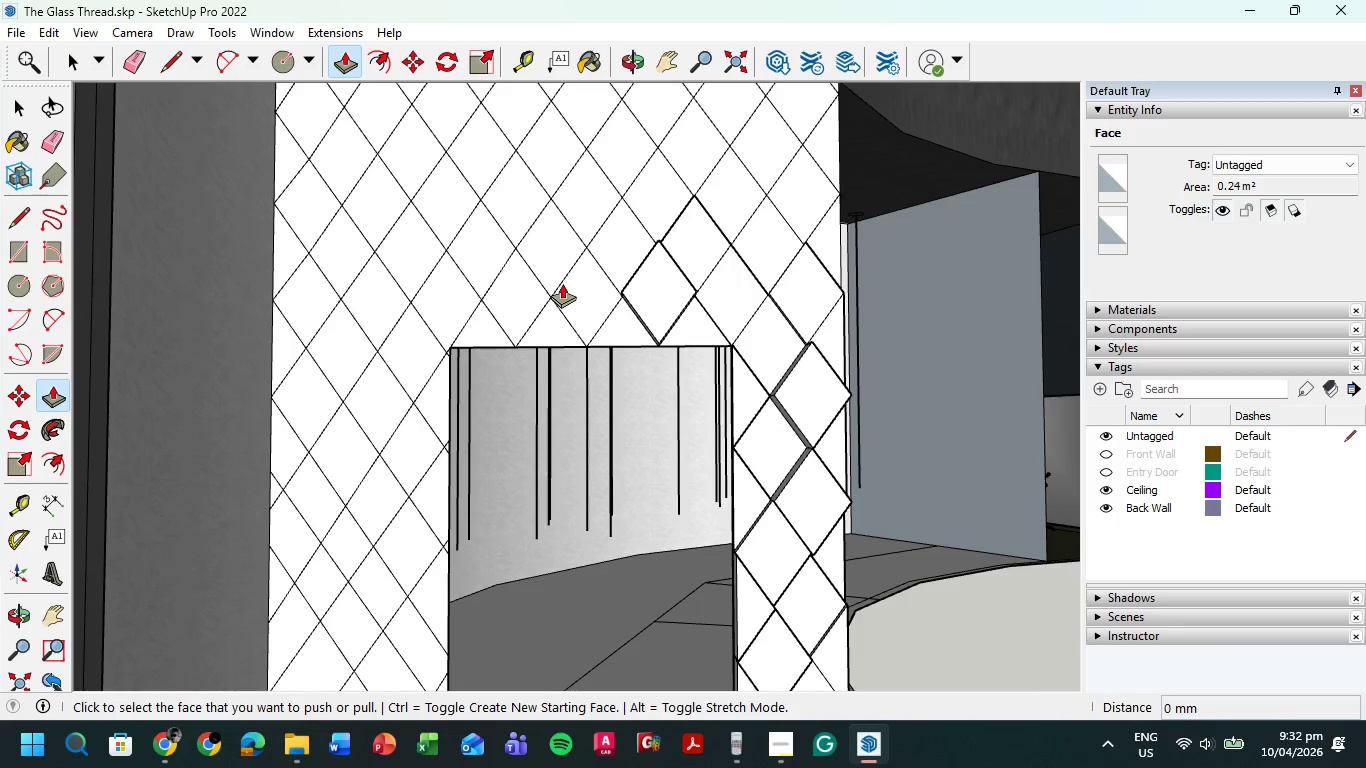 
key(Control+Z)
 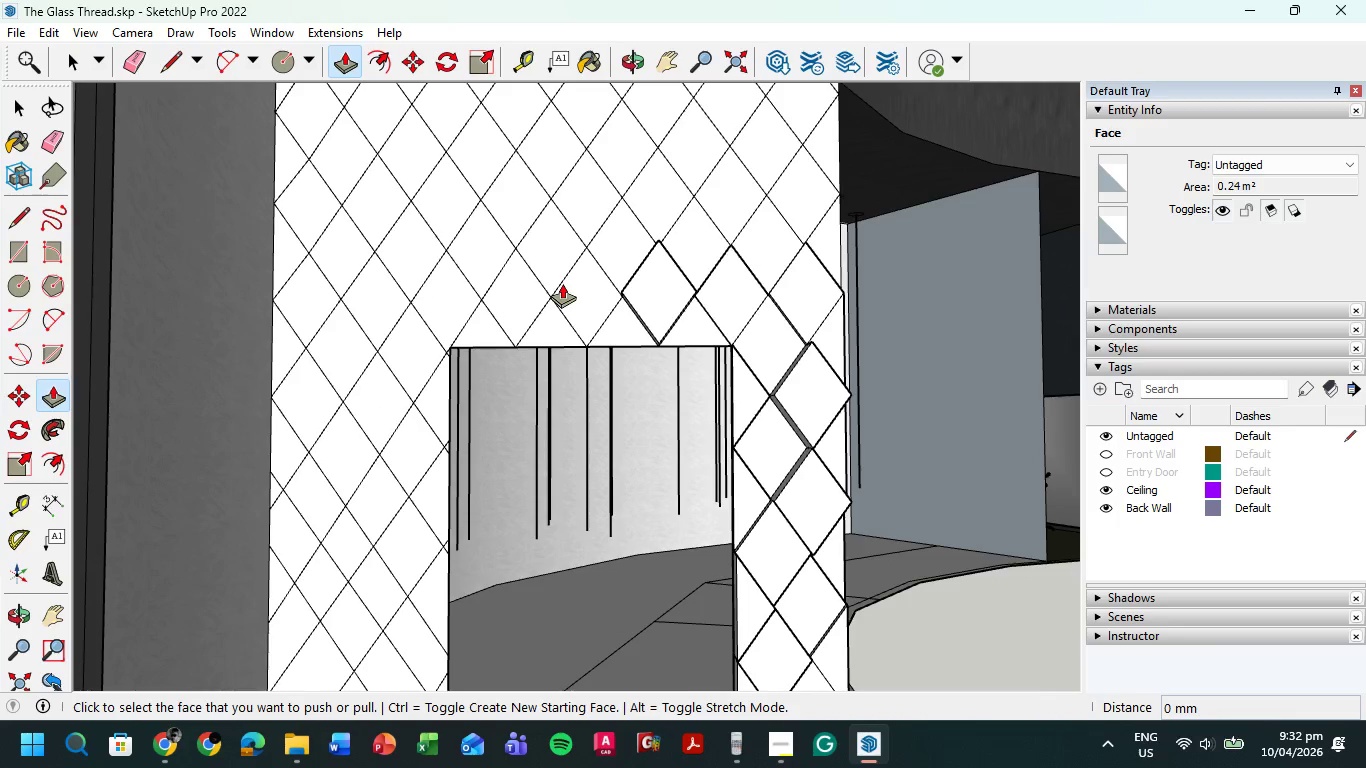 
key(Control+Z)
 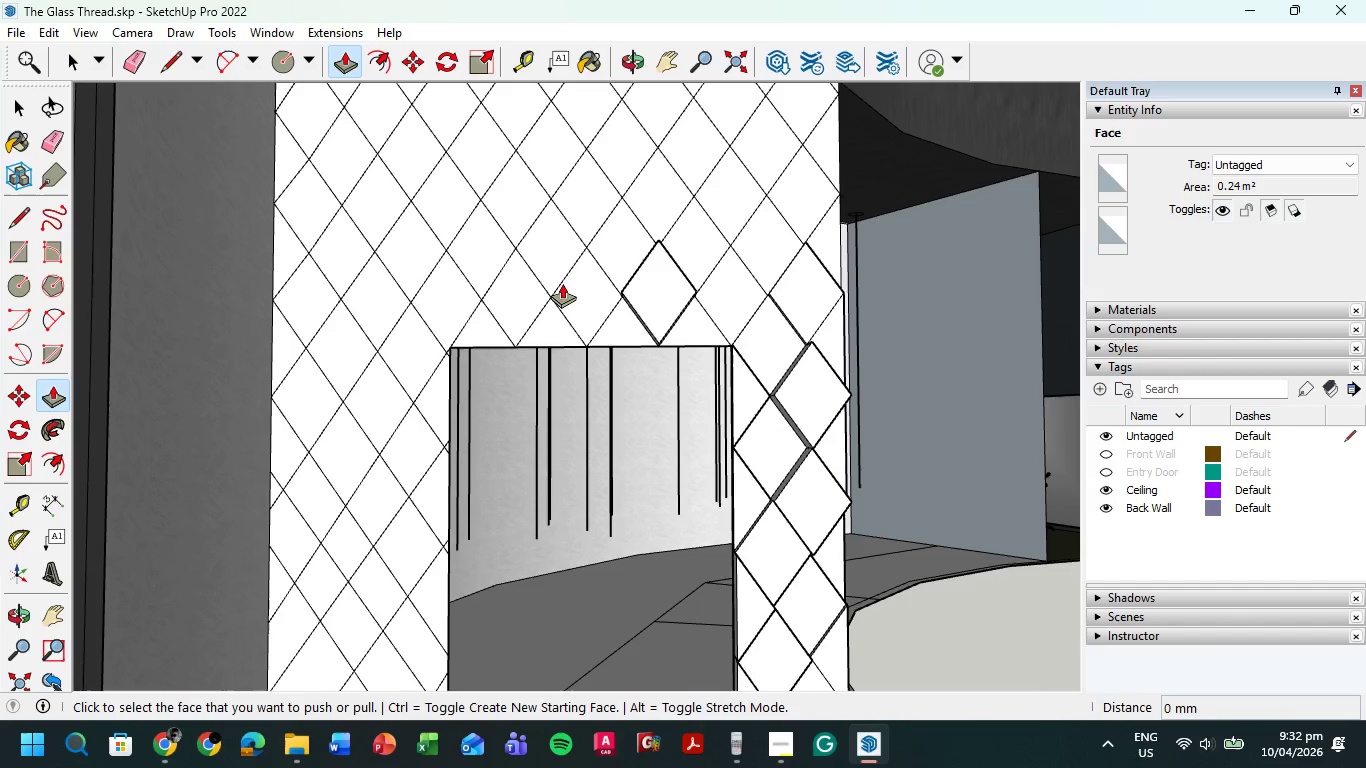 
key(Control+Z)
 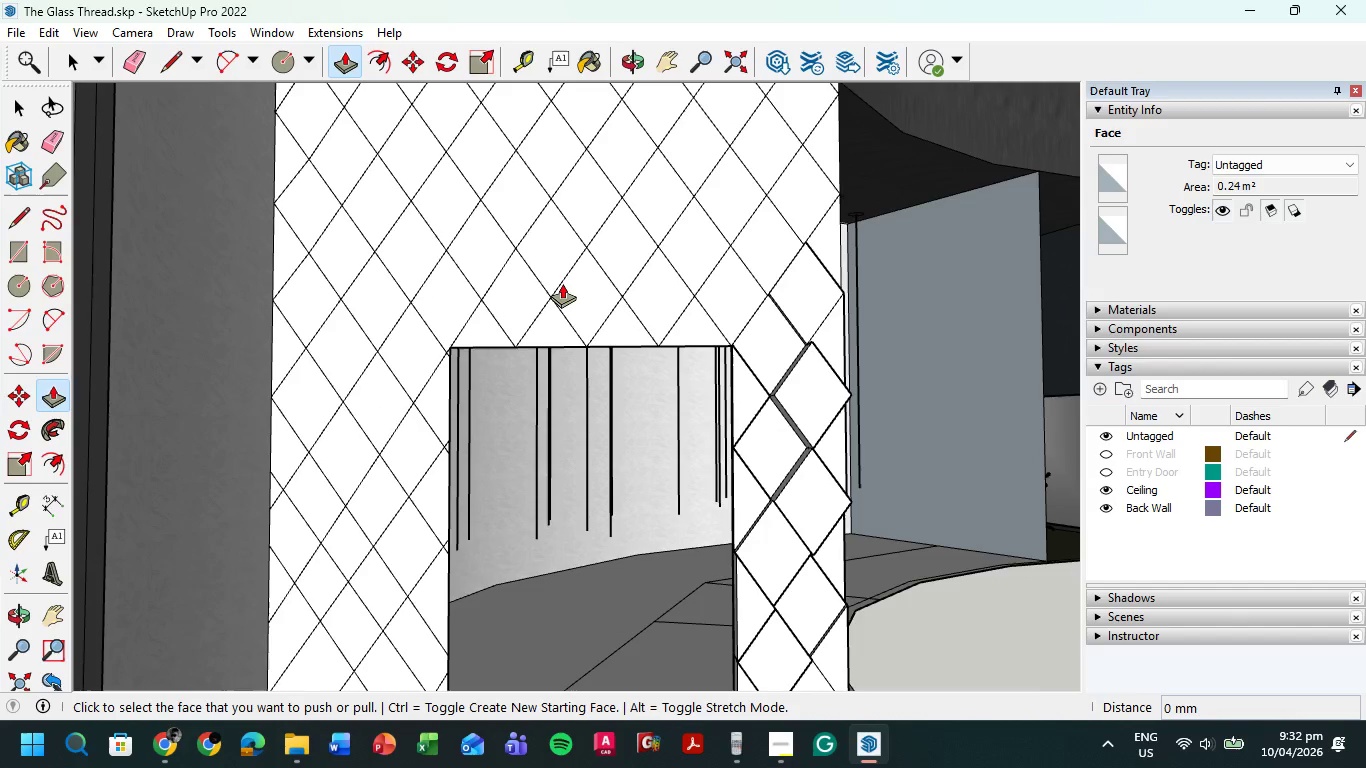 
key(Control+Z)
 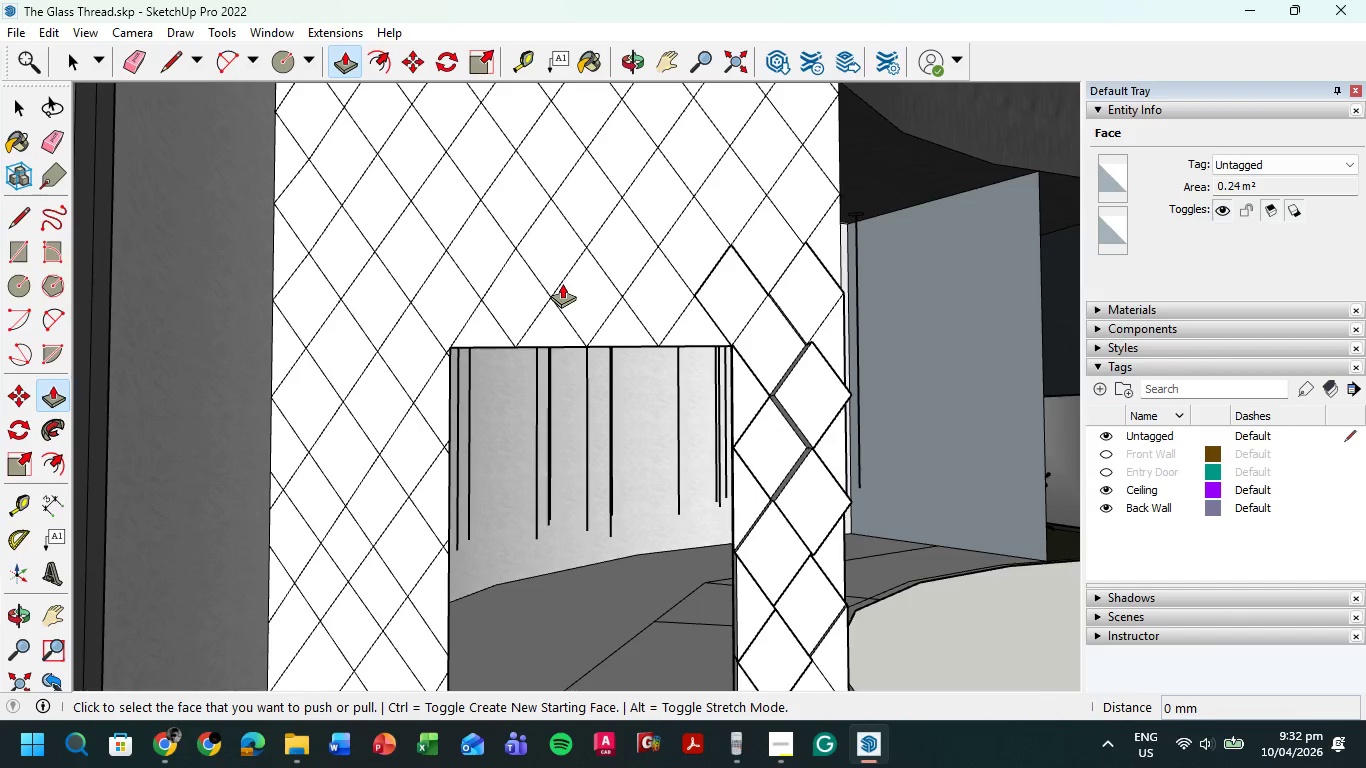 
key(Control+Z)
 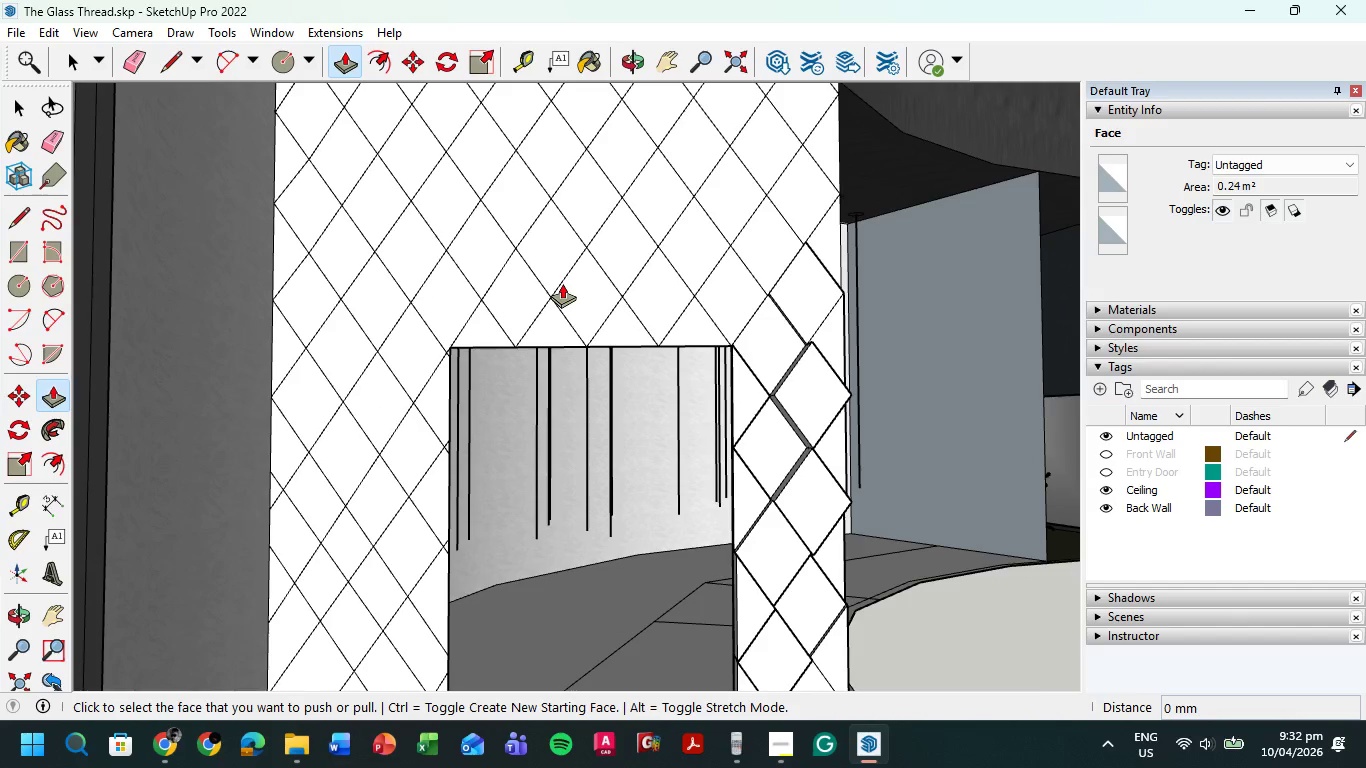 
key(Control+Z)
 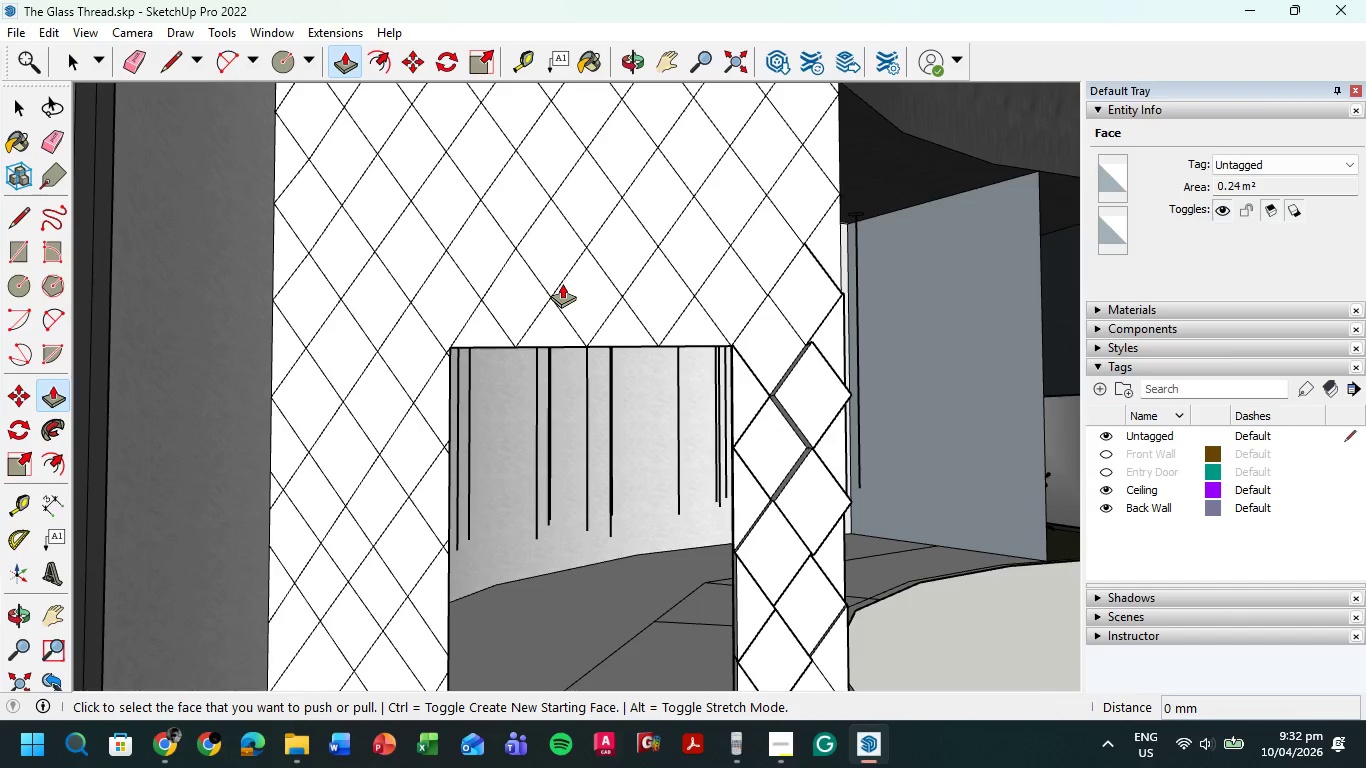 
key(Control+Z)
 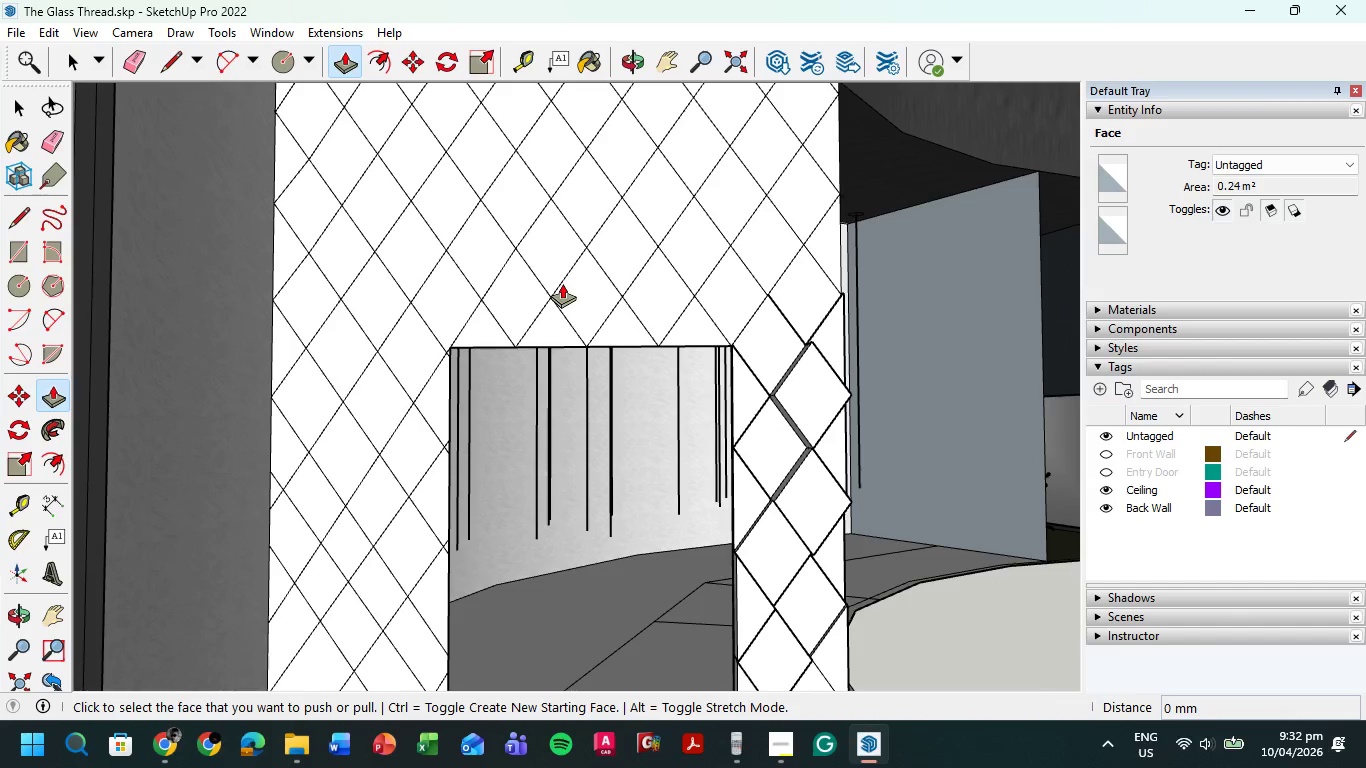 
key(Control+Z)
 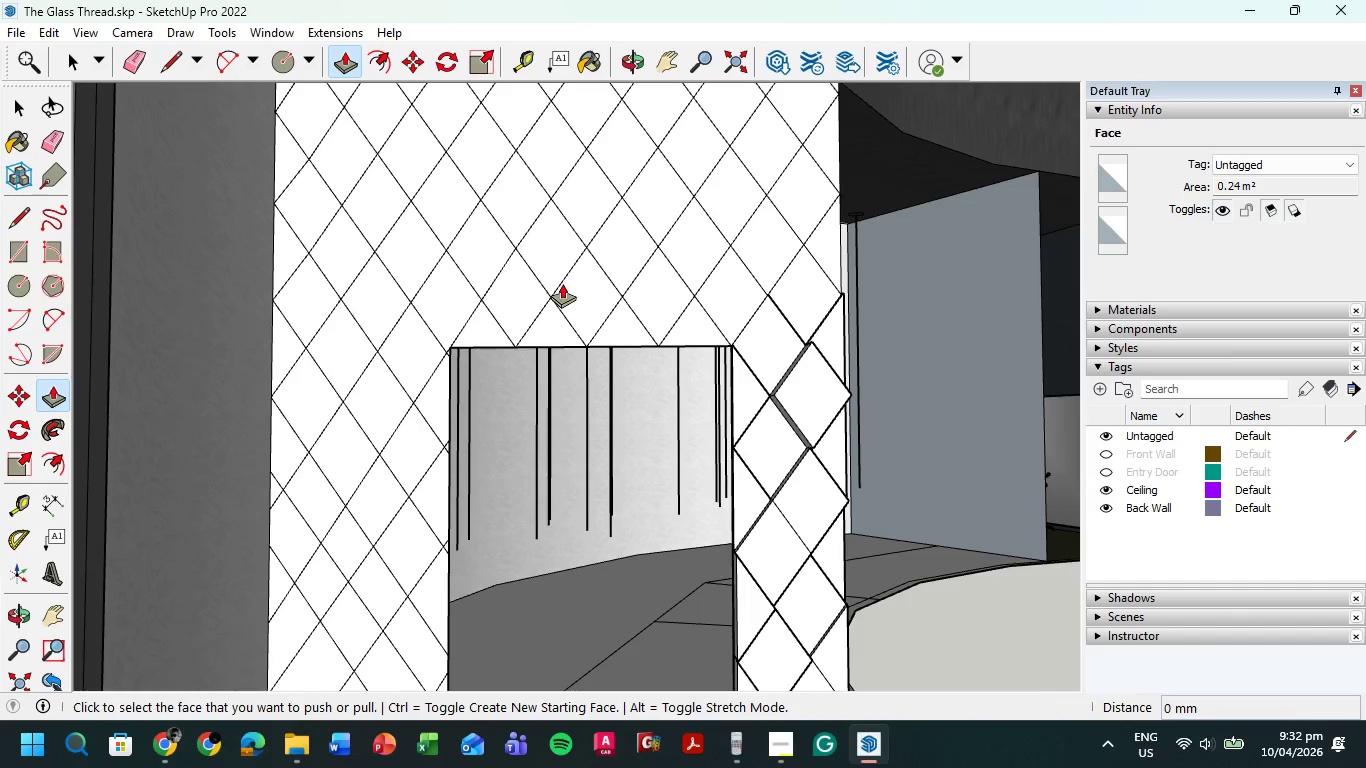 
key(Control+Z)
 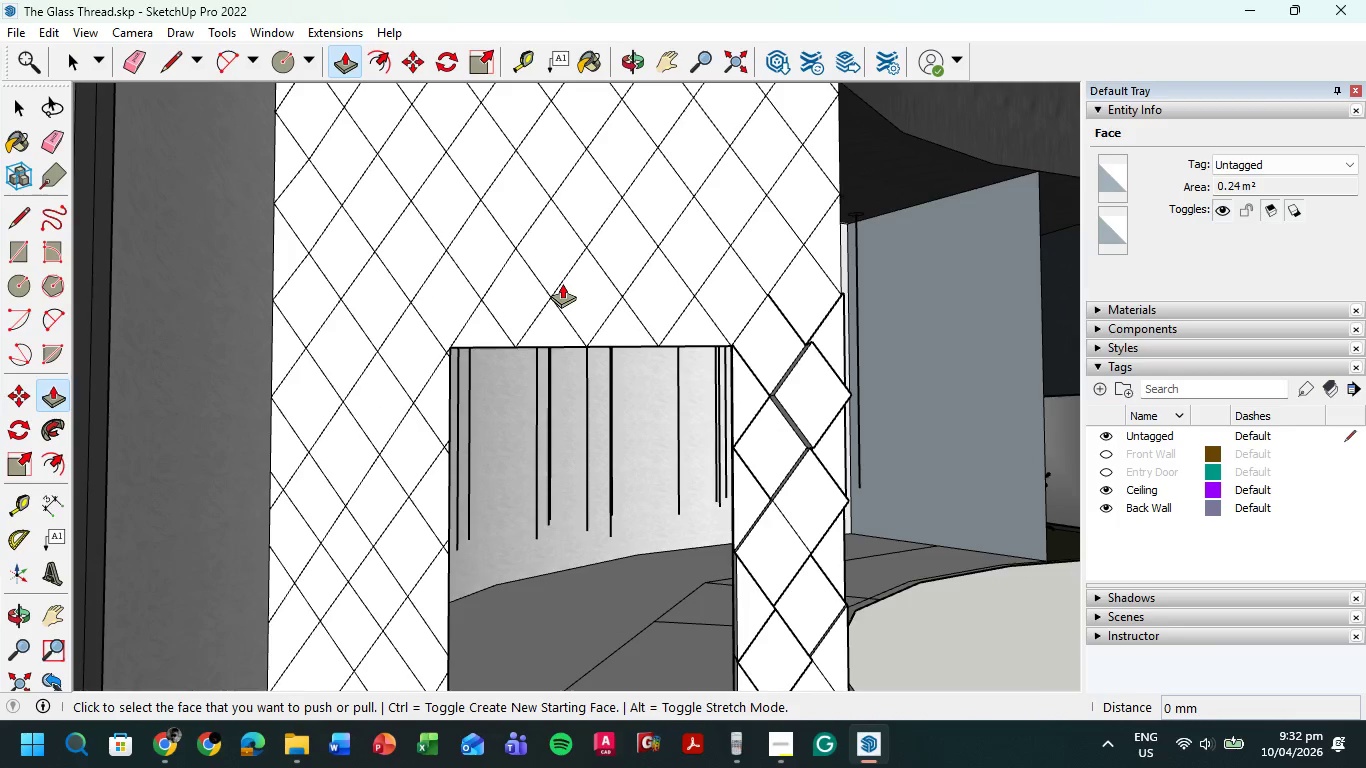 
key(Control+Z)
 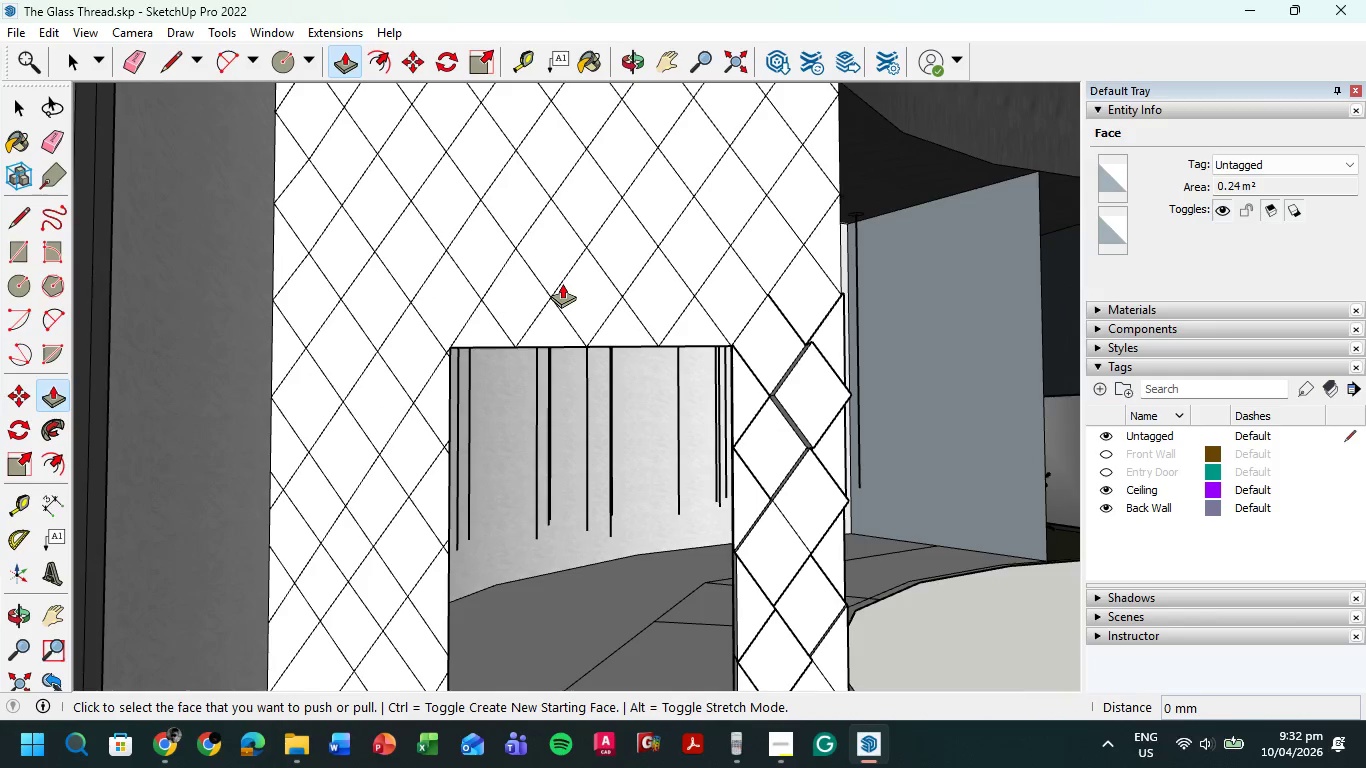 
key(Control+Z)
 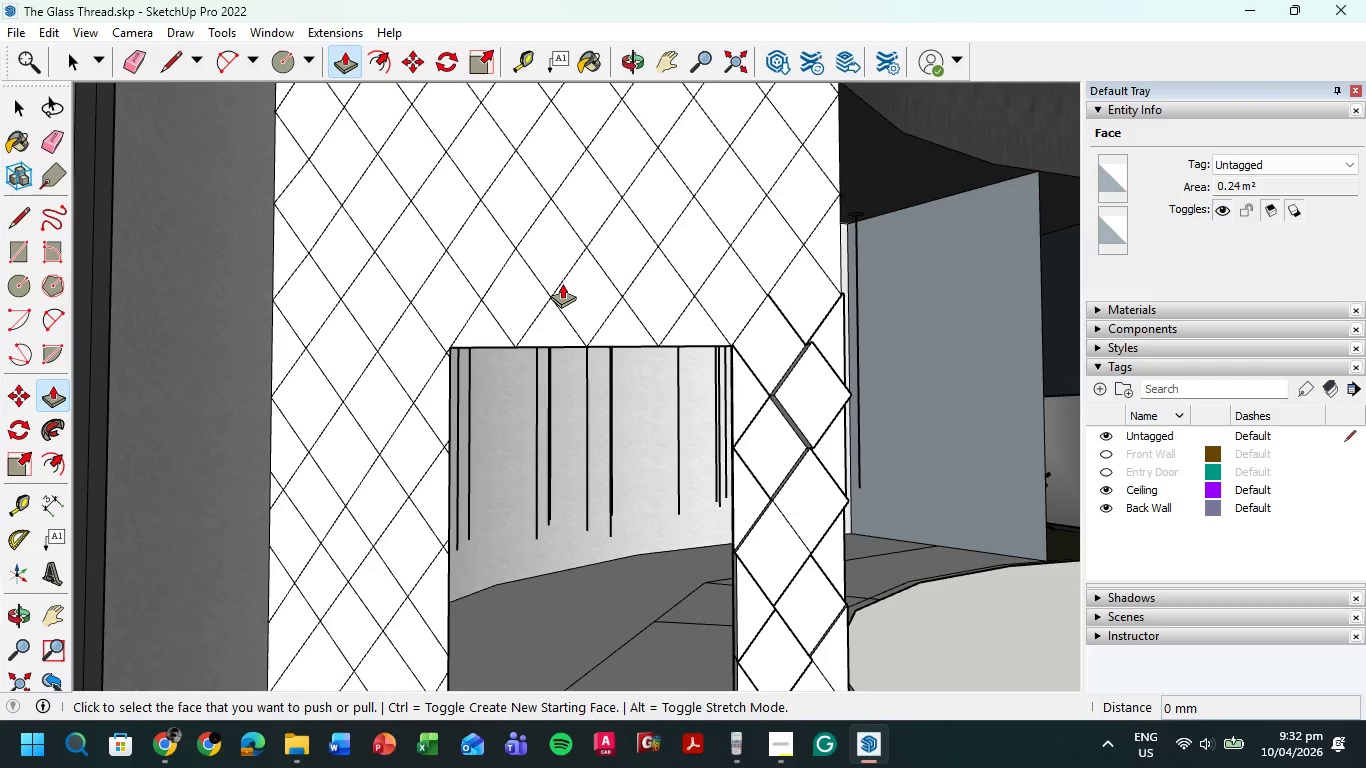 
key(Control+Z)
 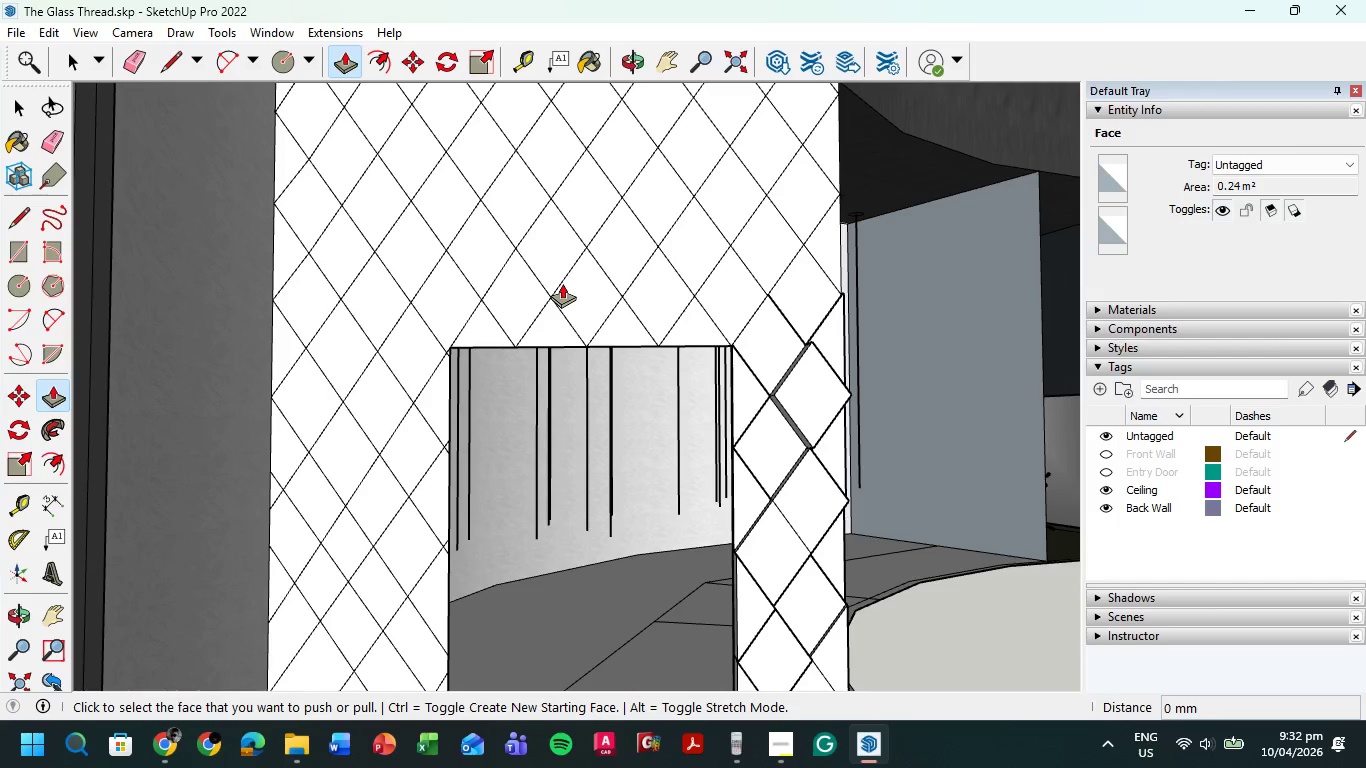 
key(Control+Z)
 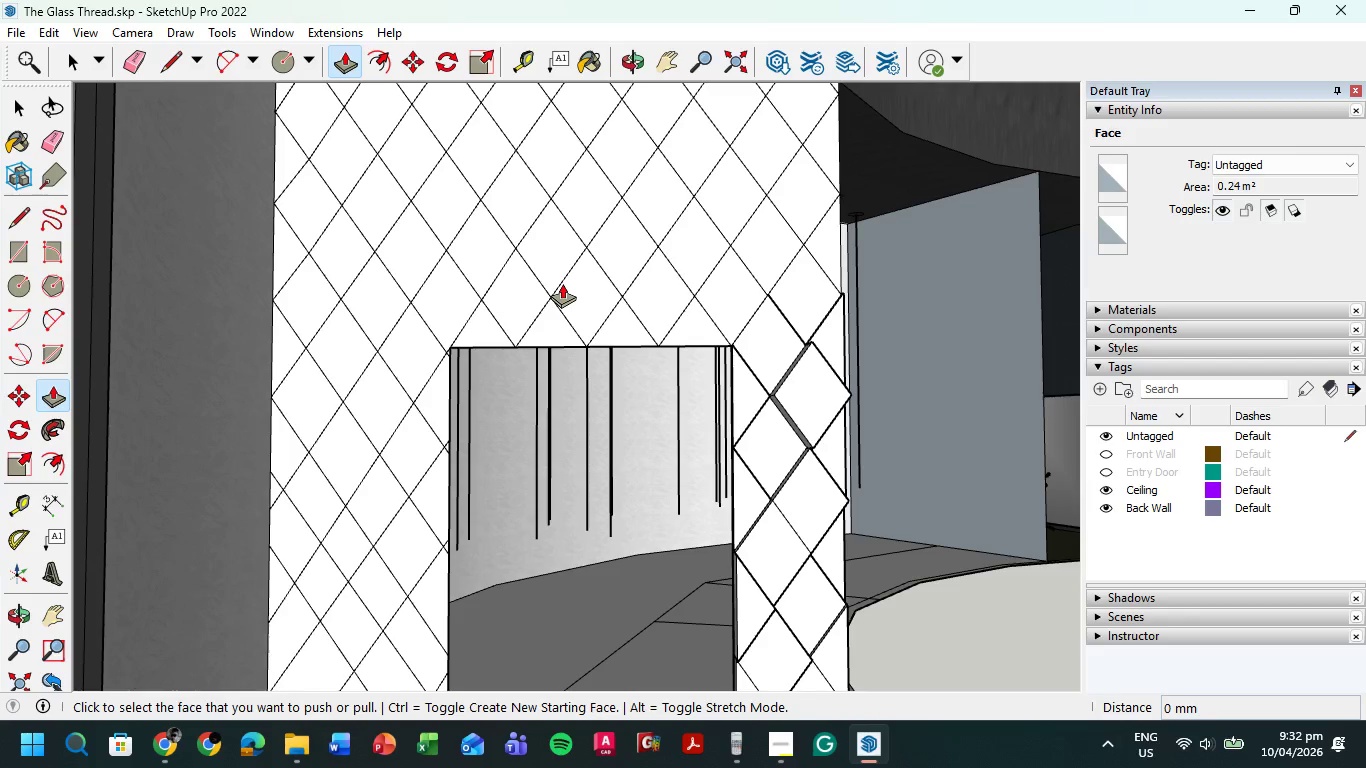 
key(Control+Z)
 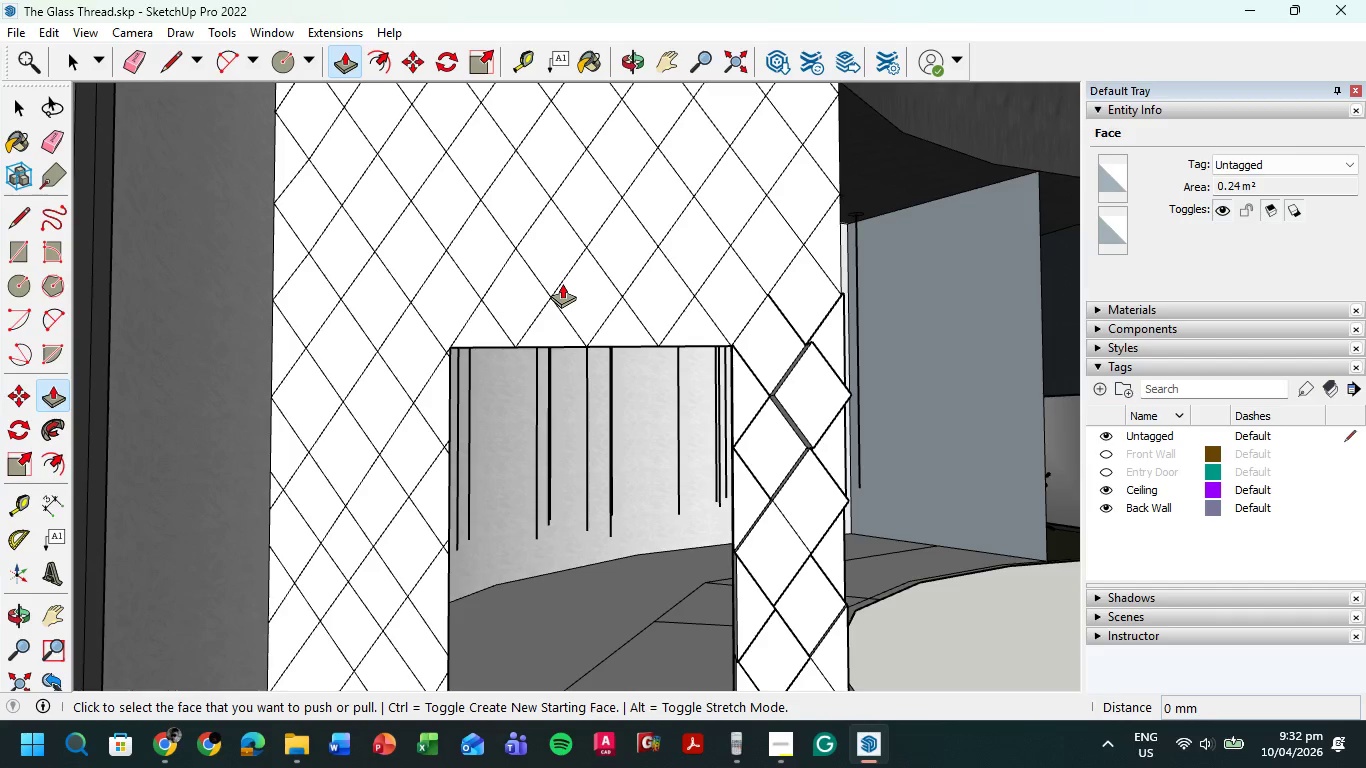 
key(Control+Z)
 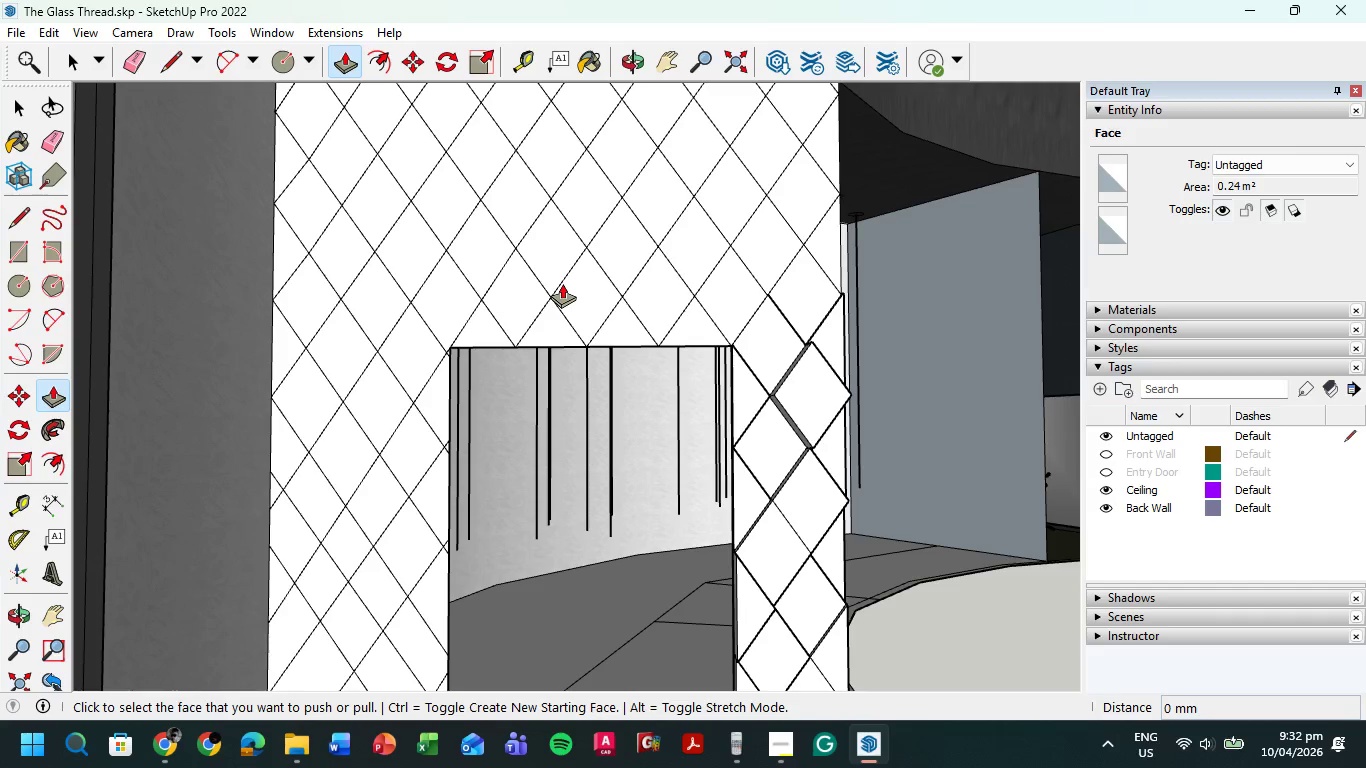 
hold_key(key=Z, duration=0.89)
 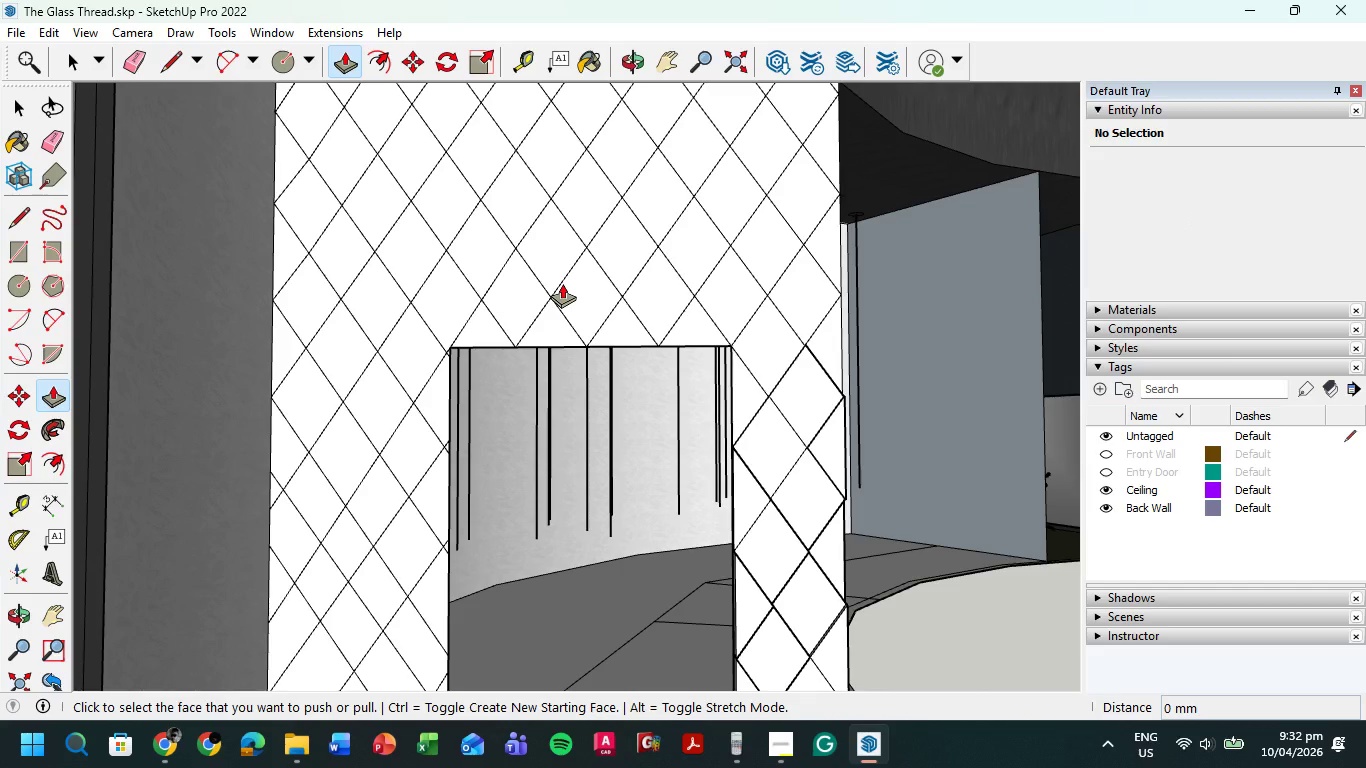 
hold_key(key=Z, duration=1.08)
 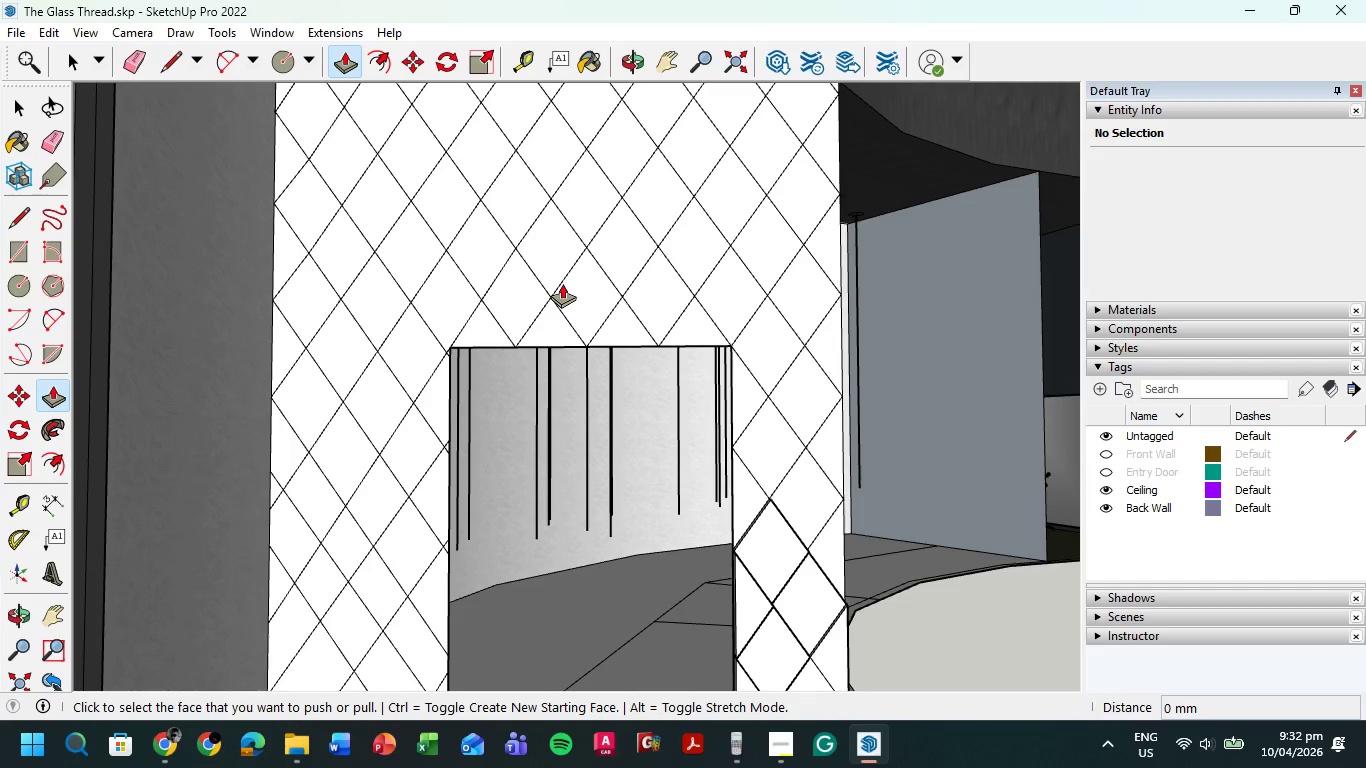 
hold_key(key=Z, duration=0.67)
 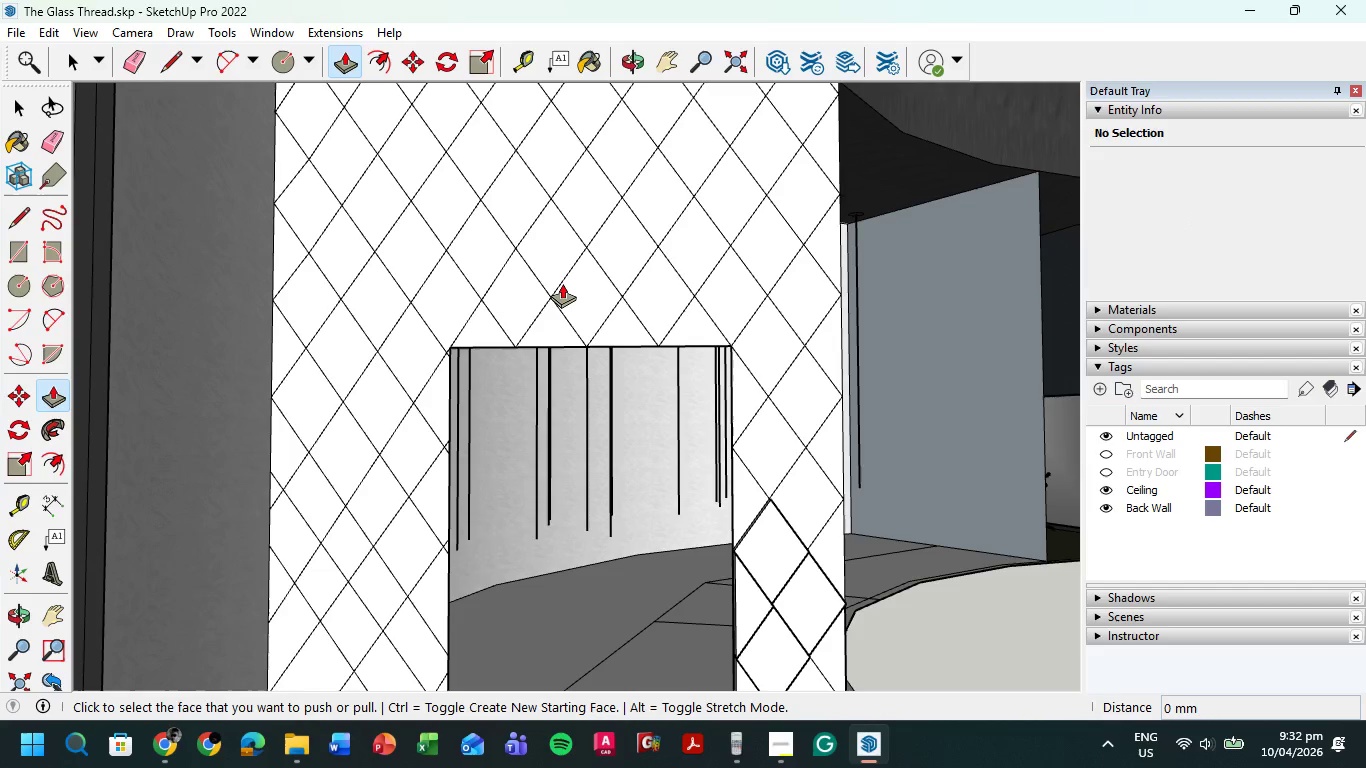 
key(Control+Z)
 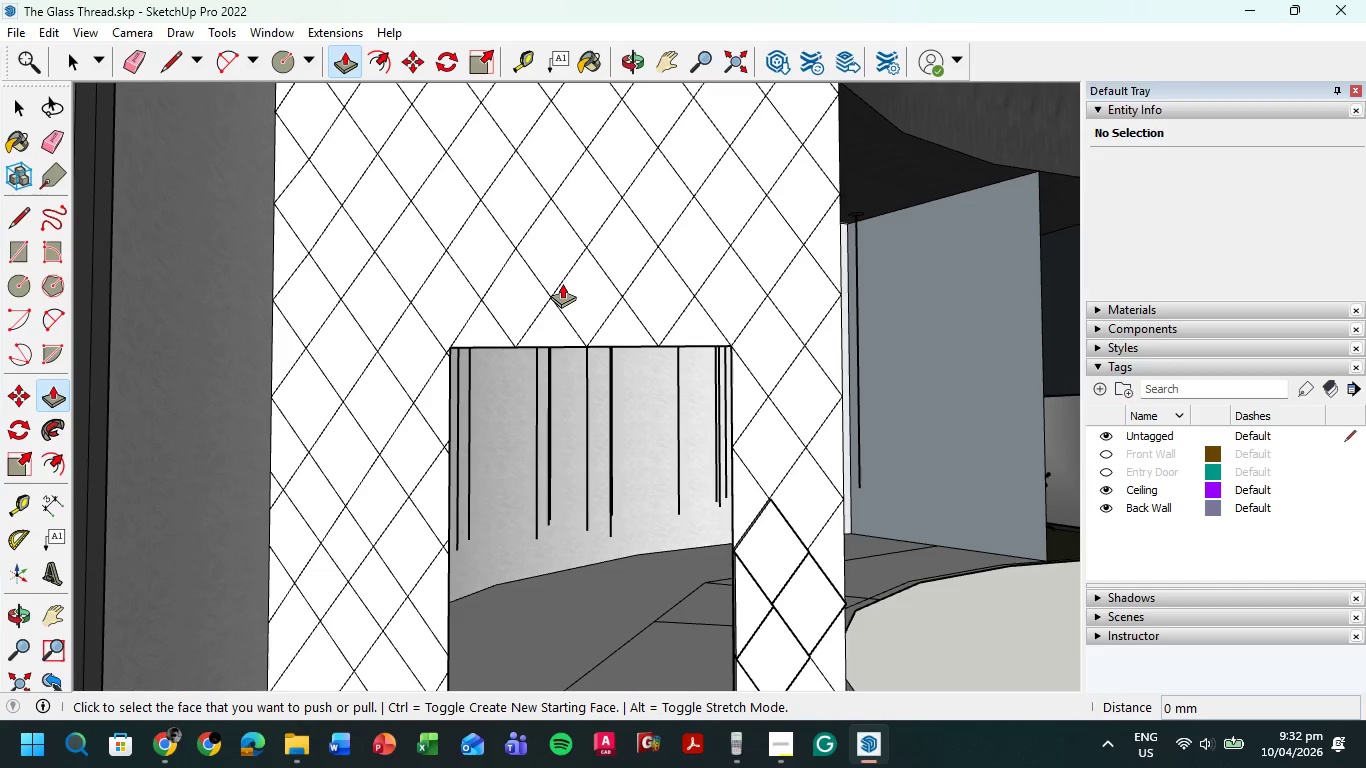 
key(Control+Z)
 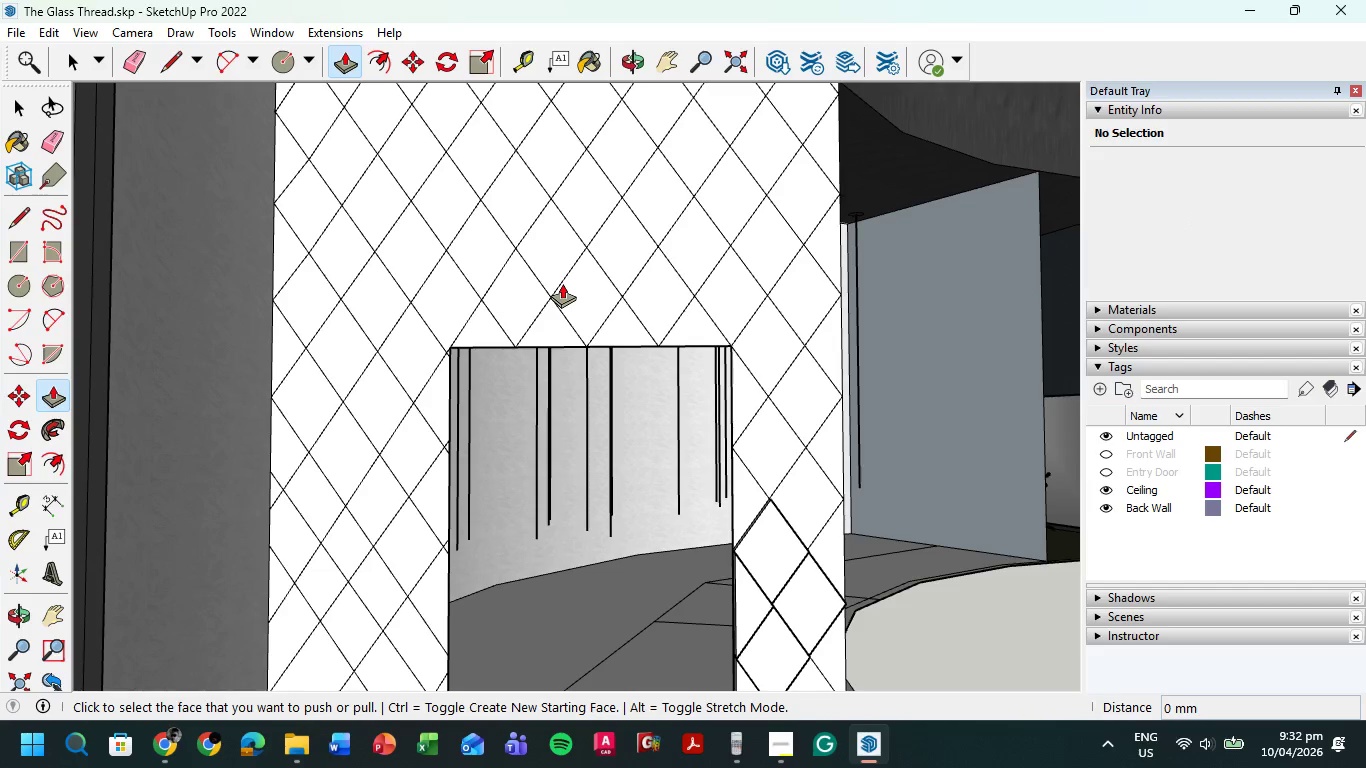 
key(Control+Z)
 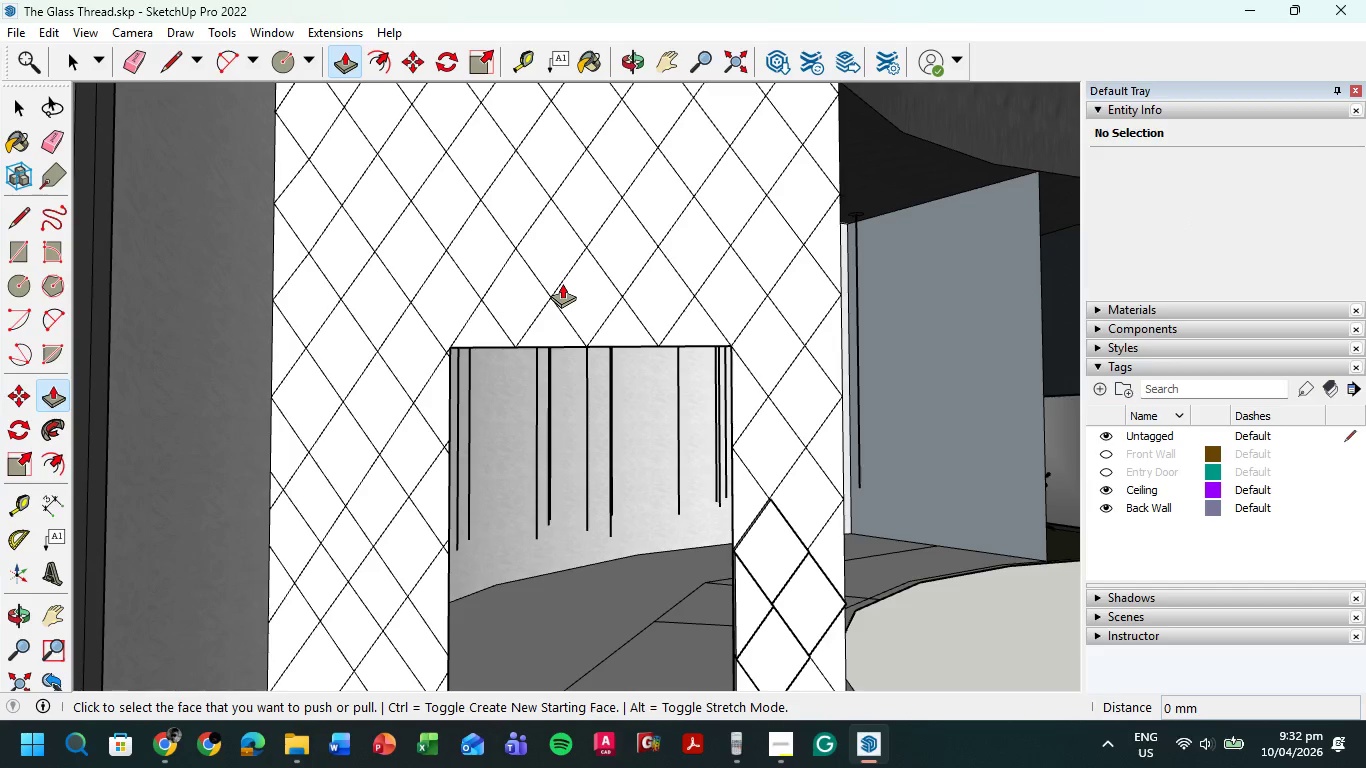 
key(Control+Z)
 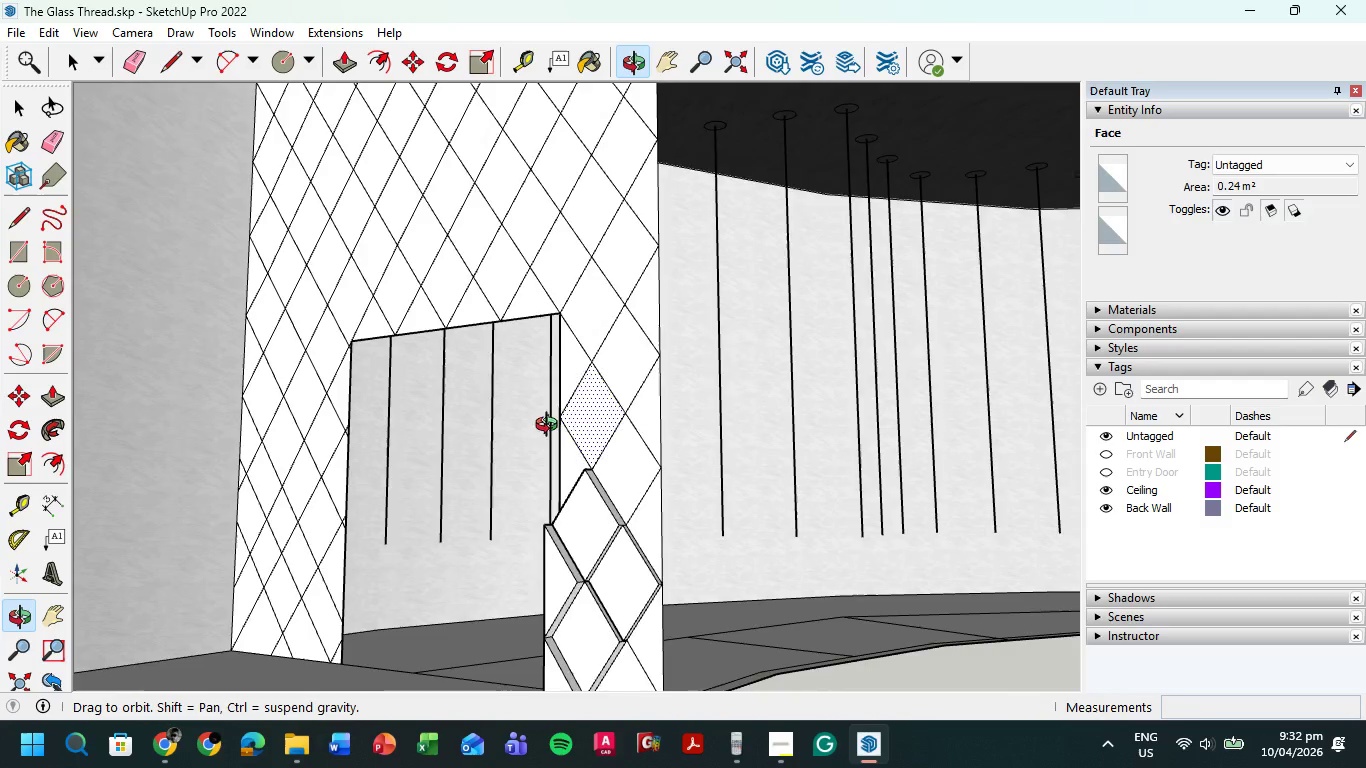 
key(Control+Z)
 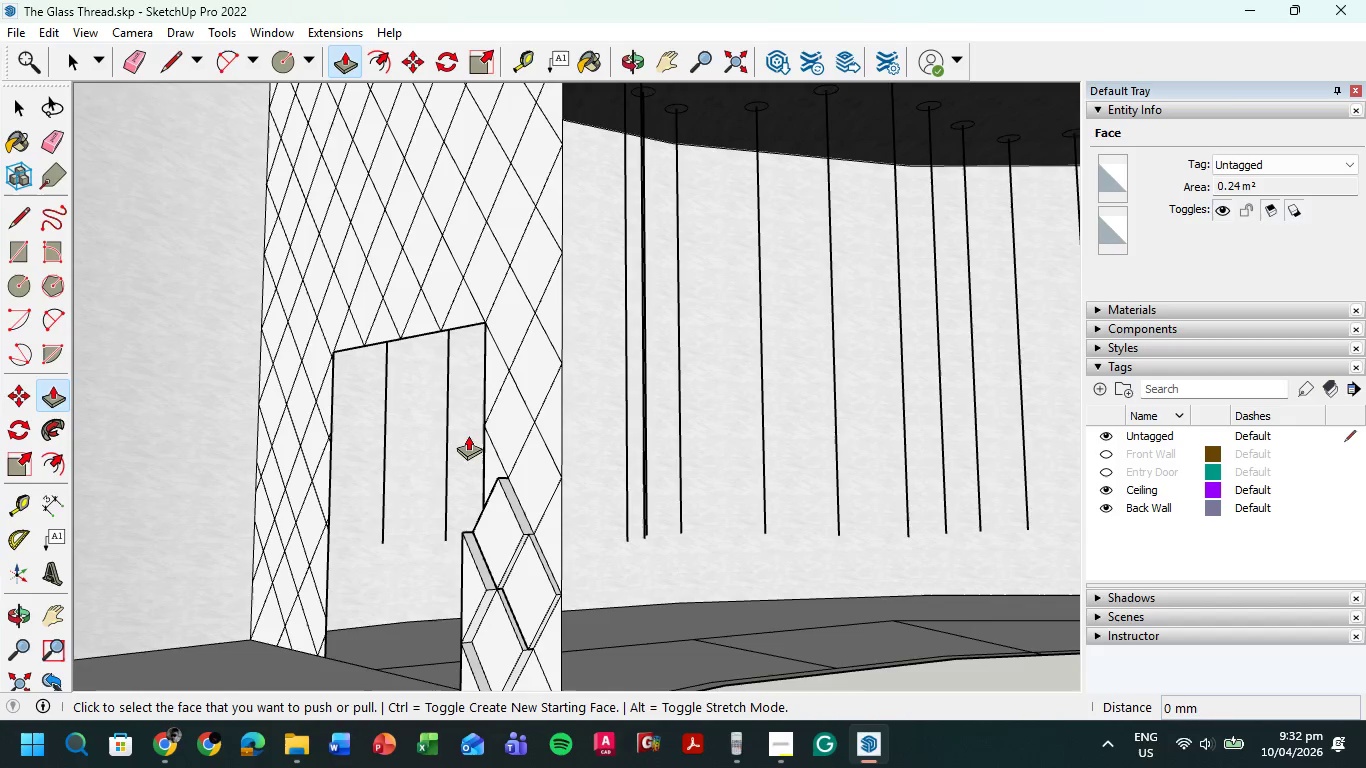 
key(Control+Z)
 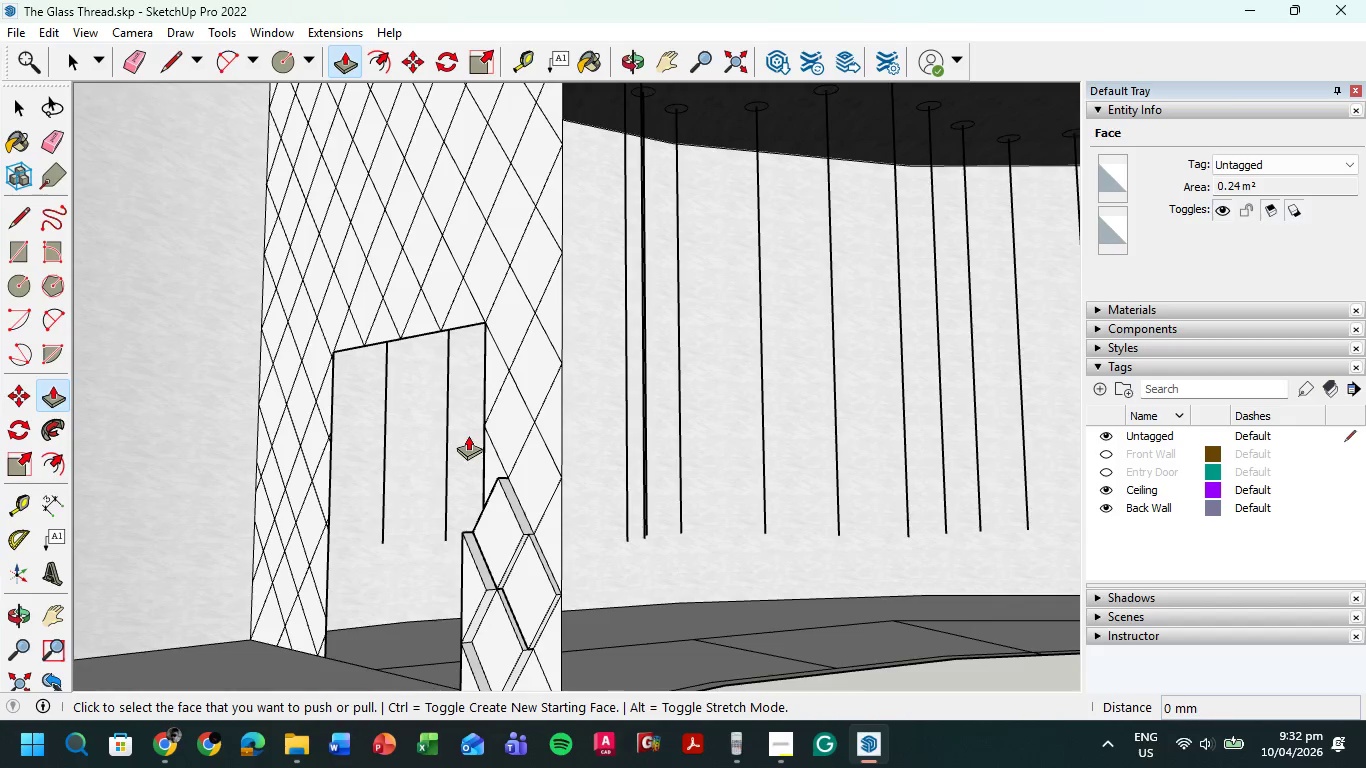 
key(Control+Z)
 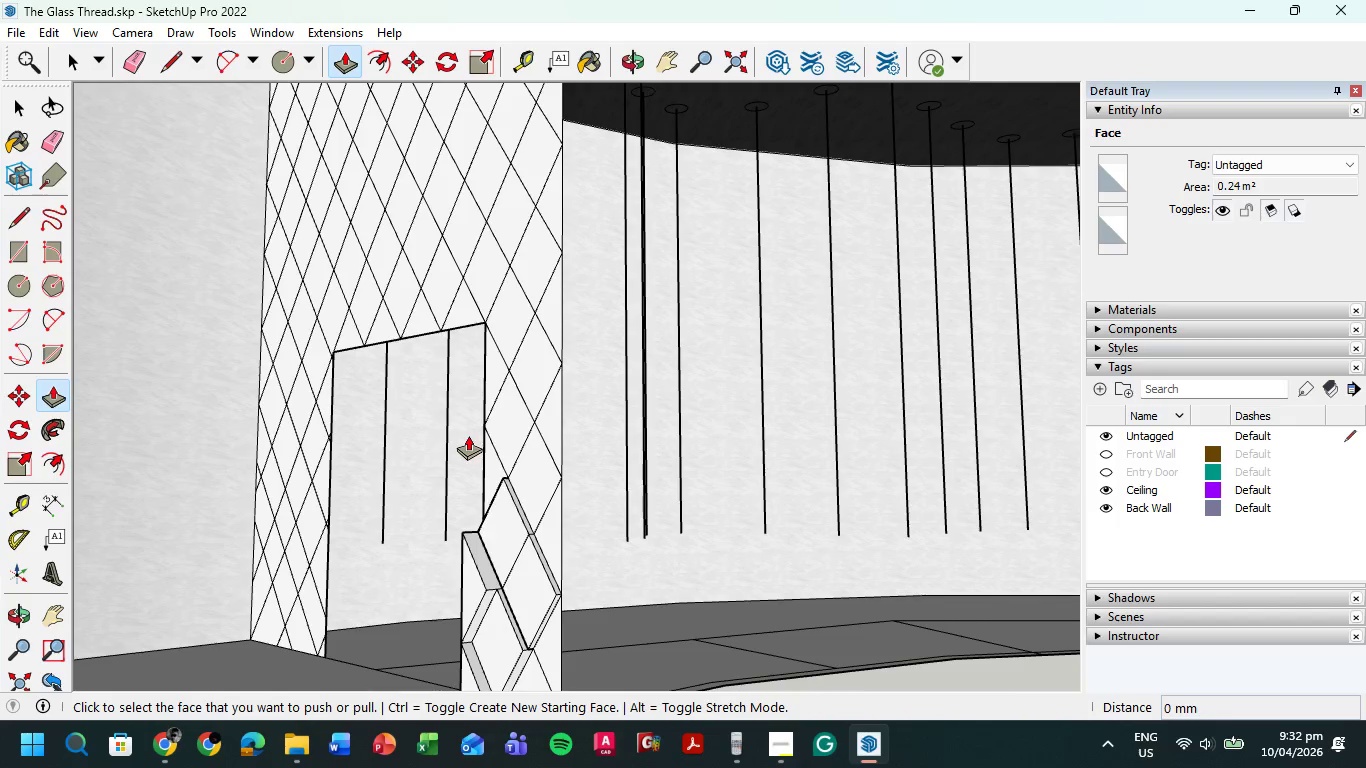 
key(Control+Z)
 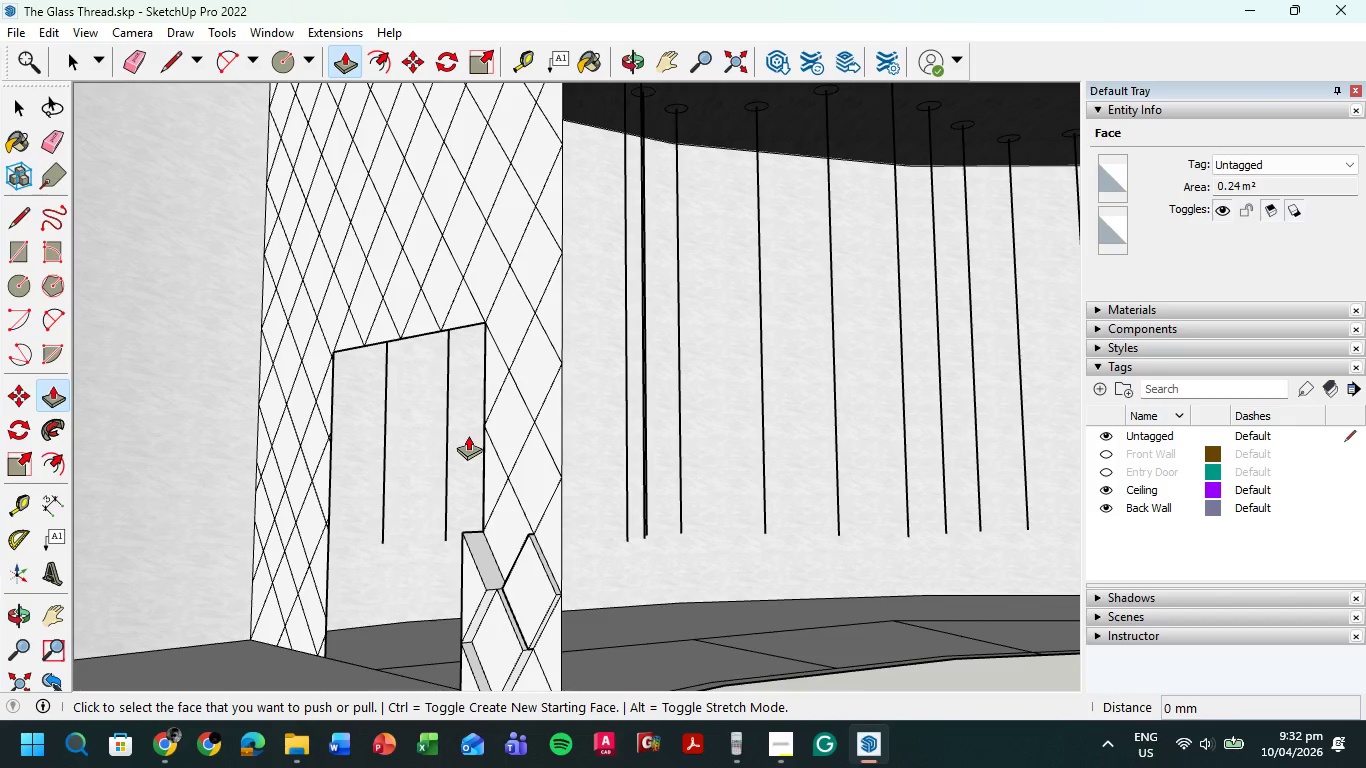 
key(Control+Z)
 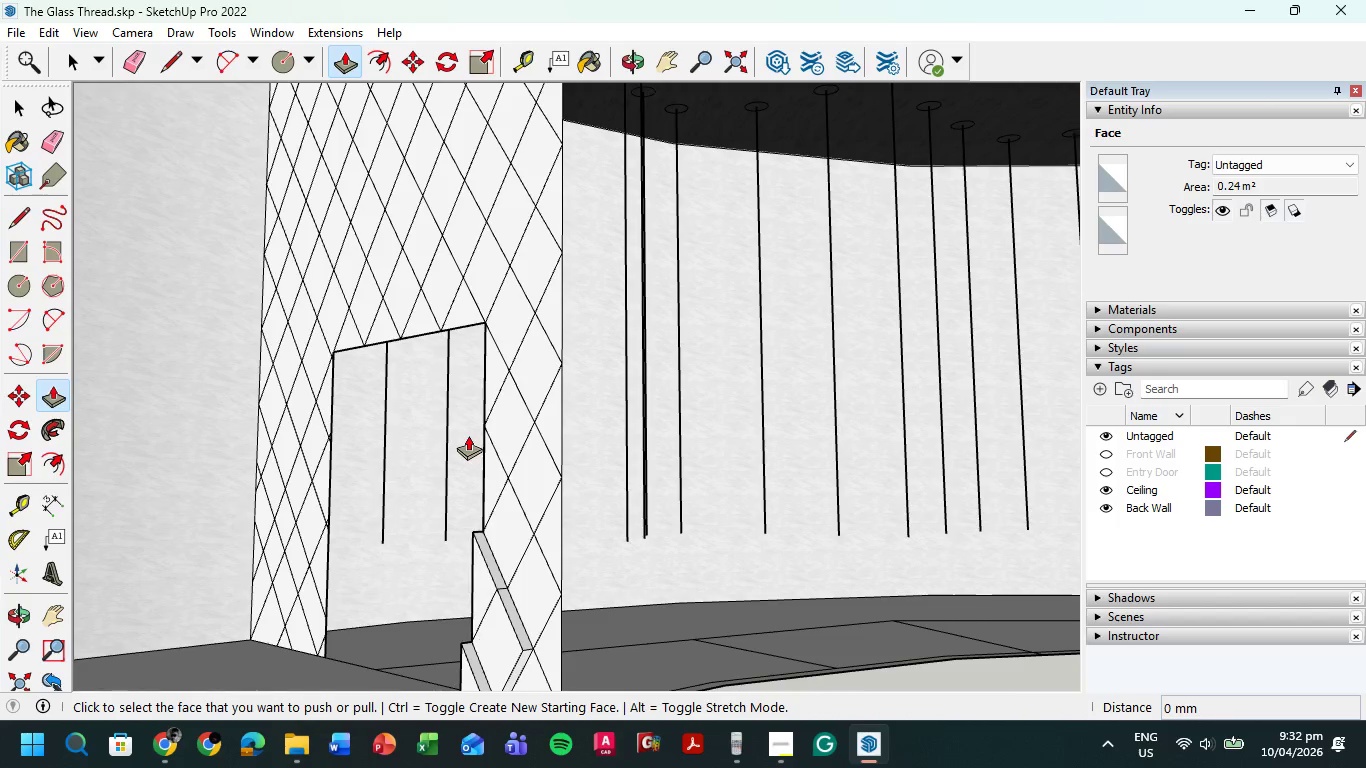 
key(Control+Z)
 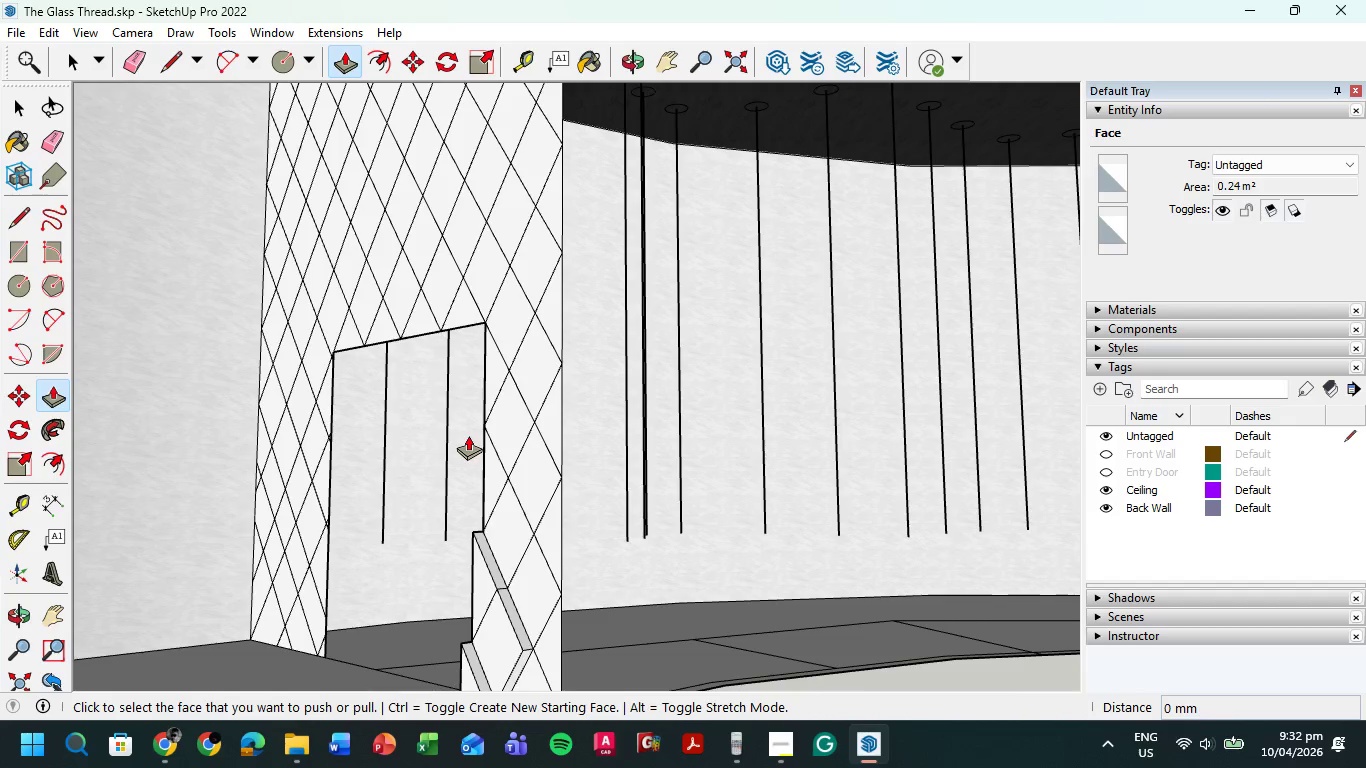 
key(Control+Z)
 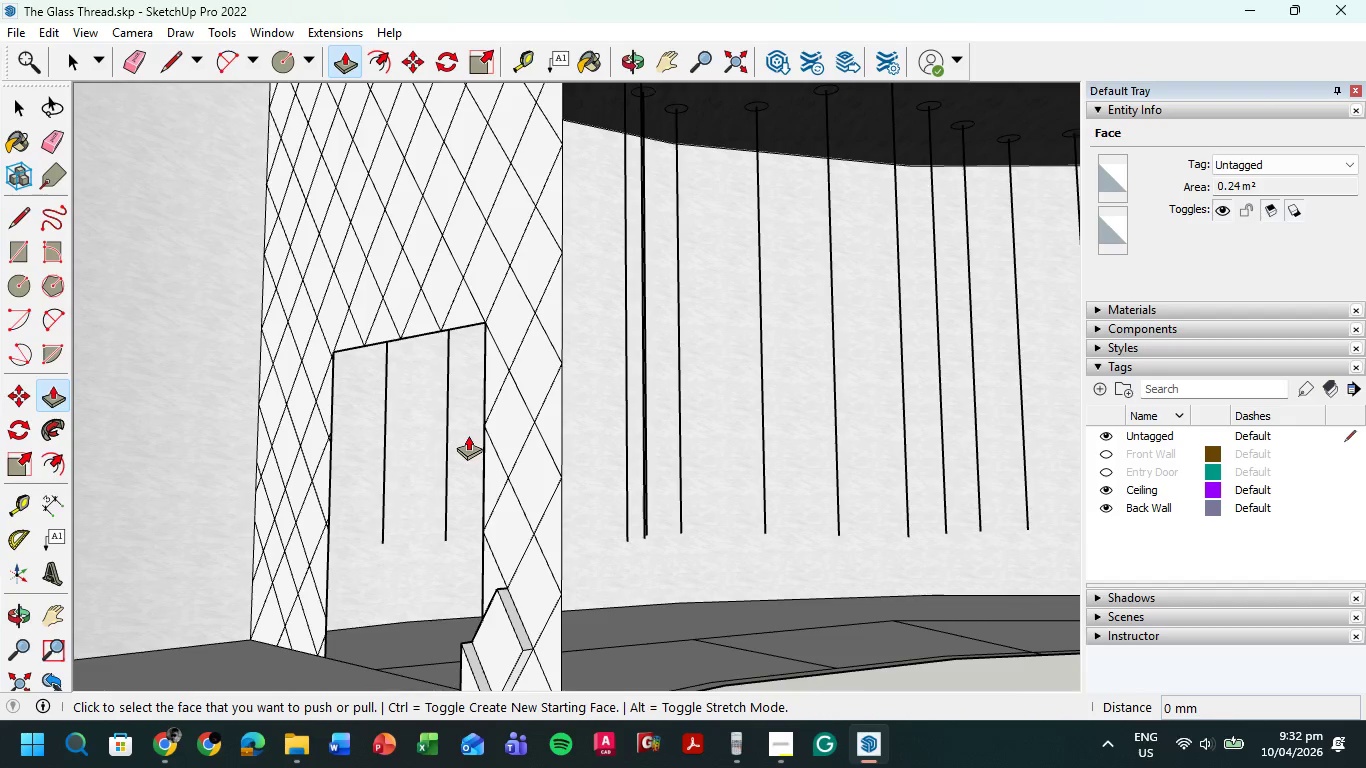 
key(Control+Z)
 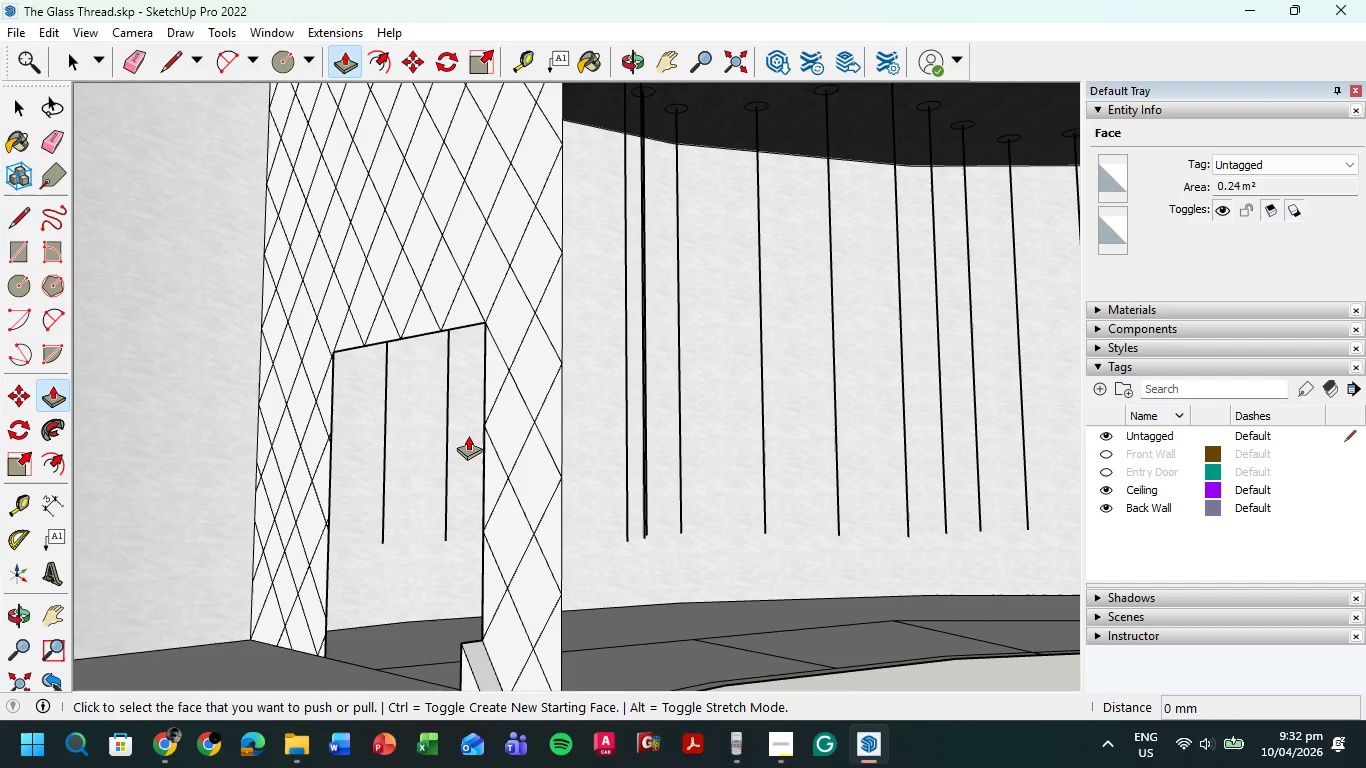 
key(Control+Z)
 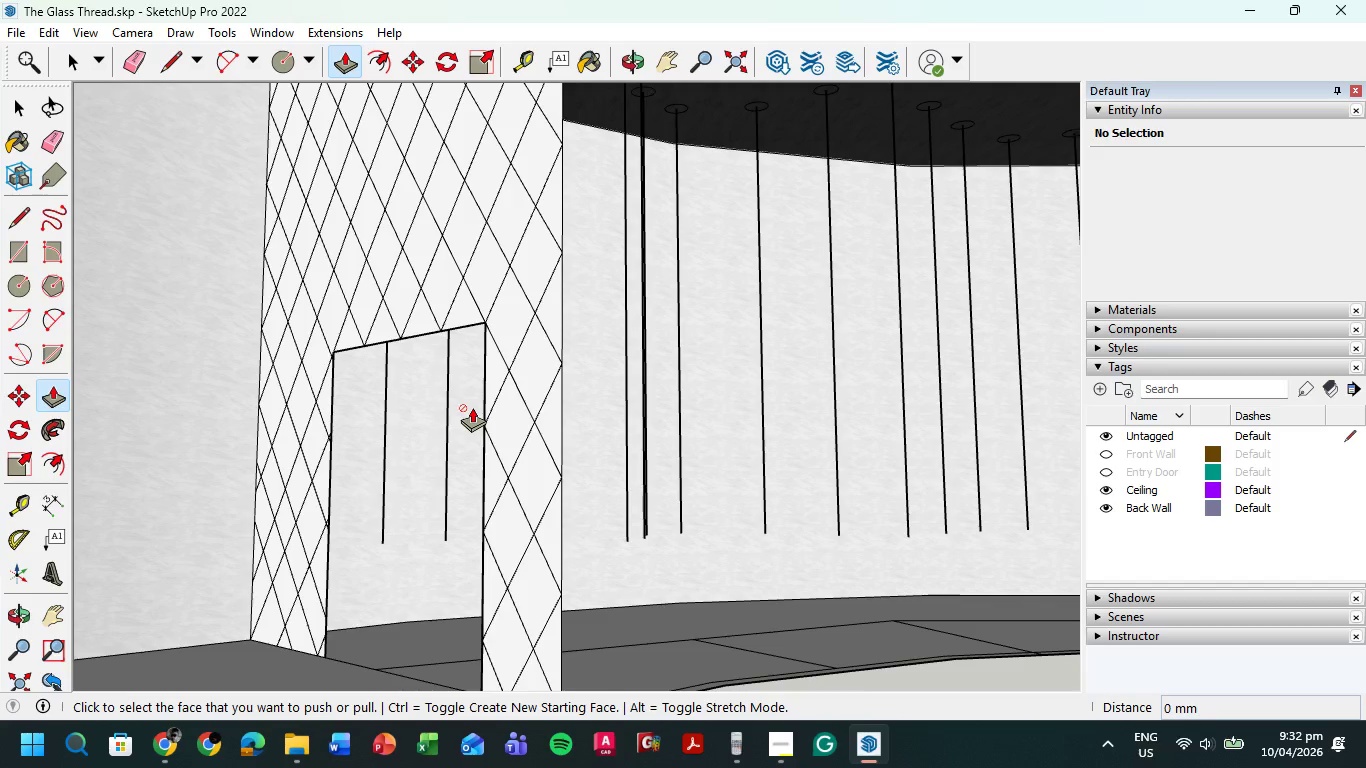 
wait(44.81)
 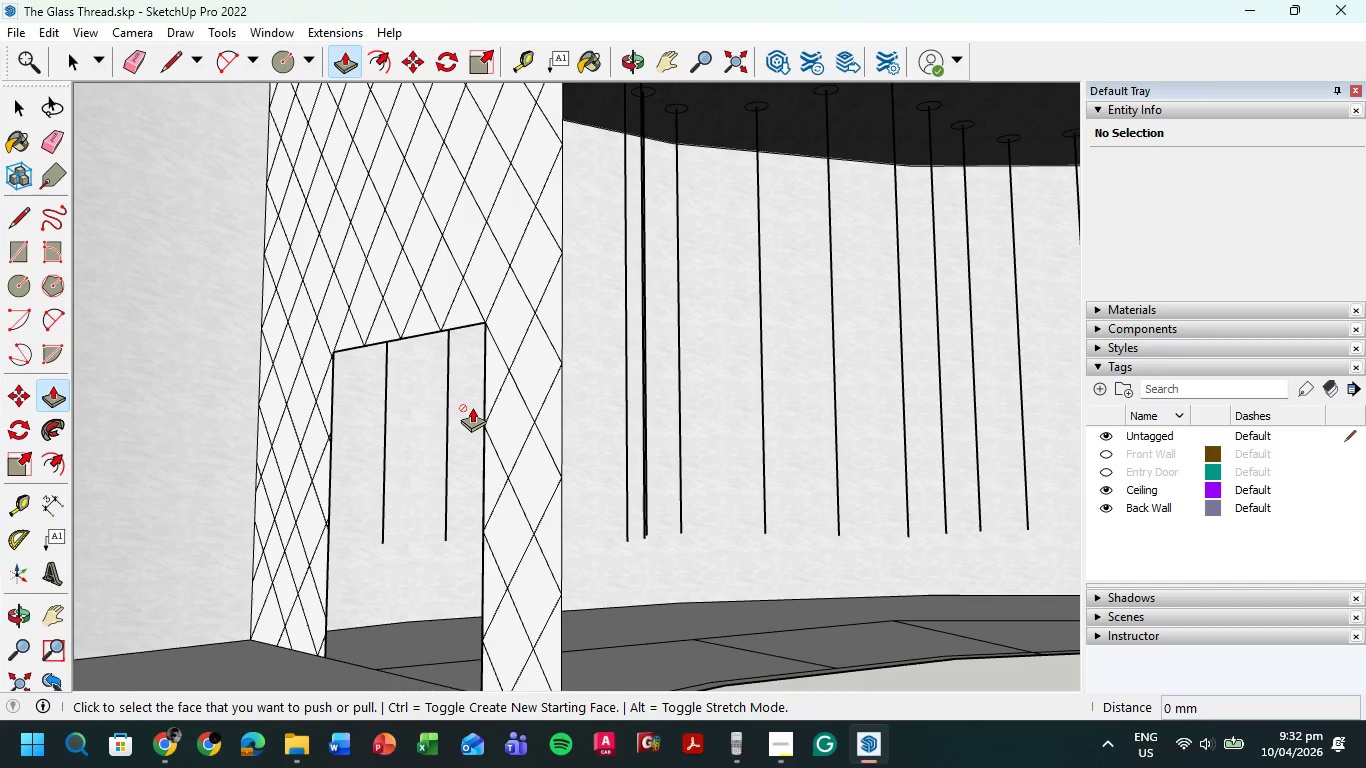 
scroll: coordinate [497, 463], scroll_direction: down, amount: 2.0
 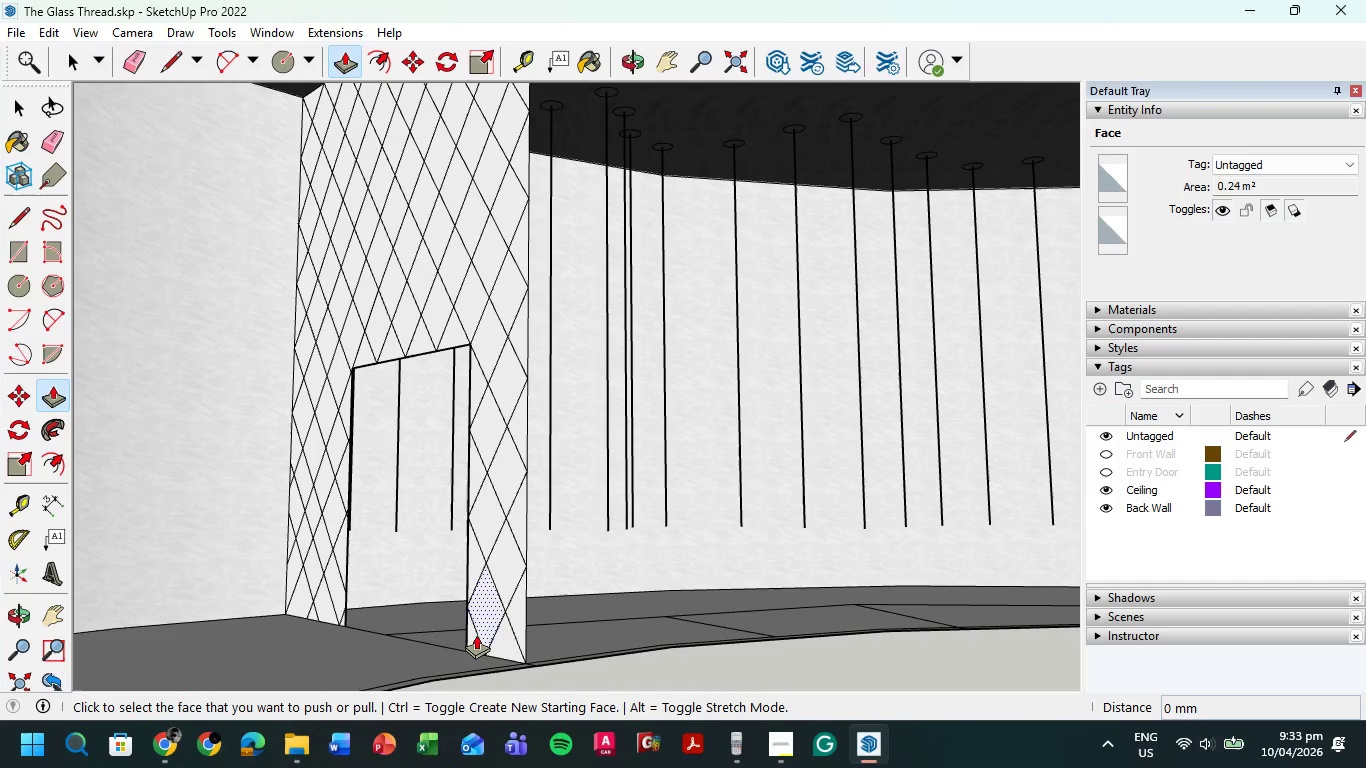 
left_click([475, 634])
 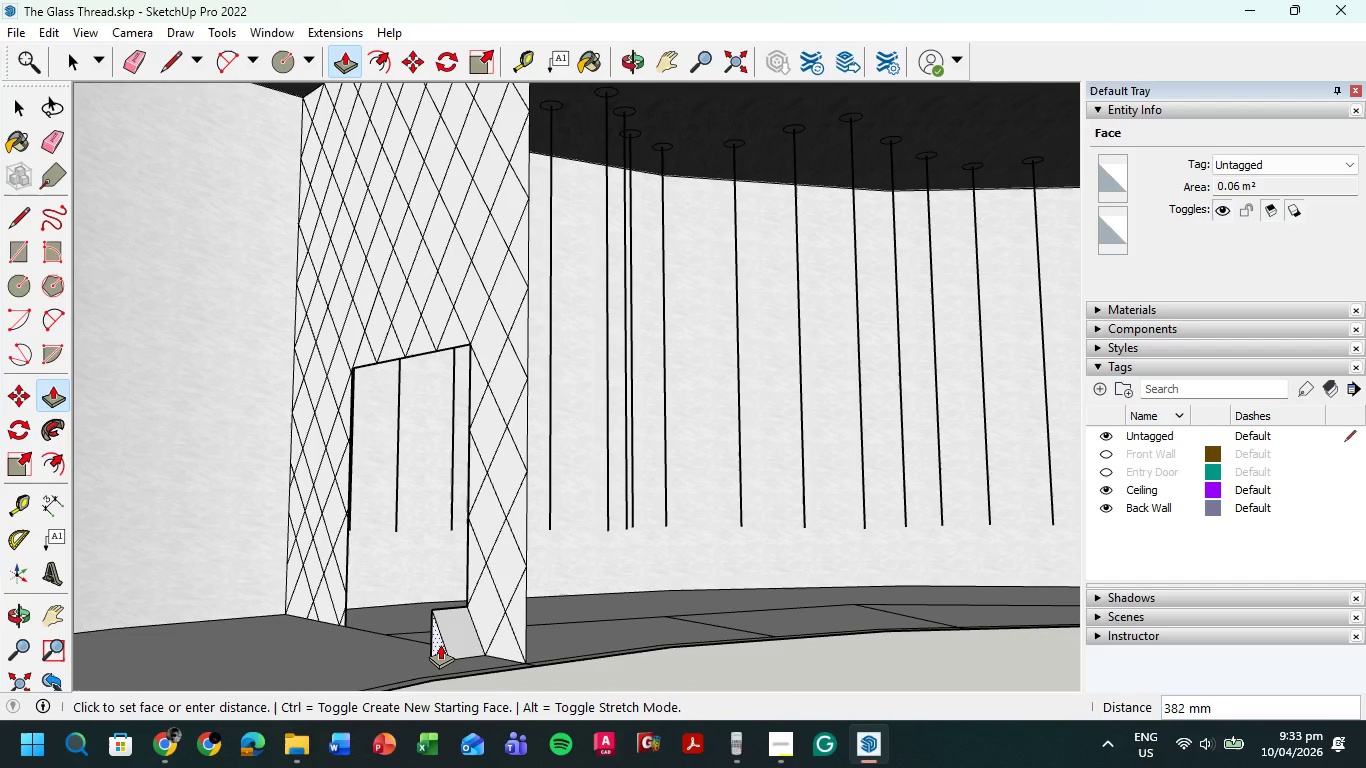 
key(Numpad5)
 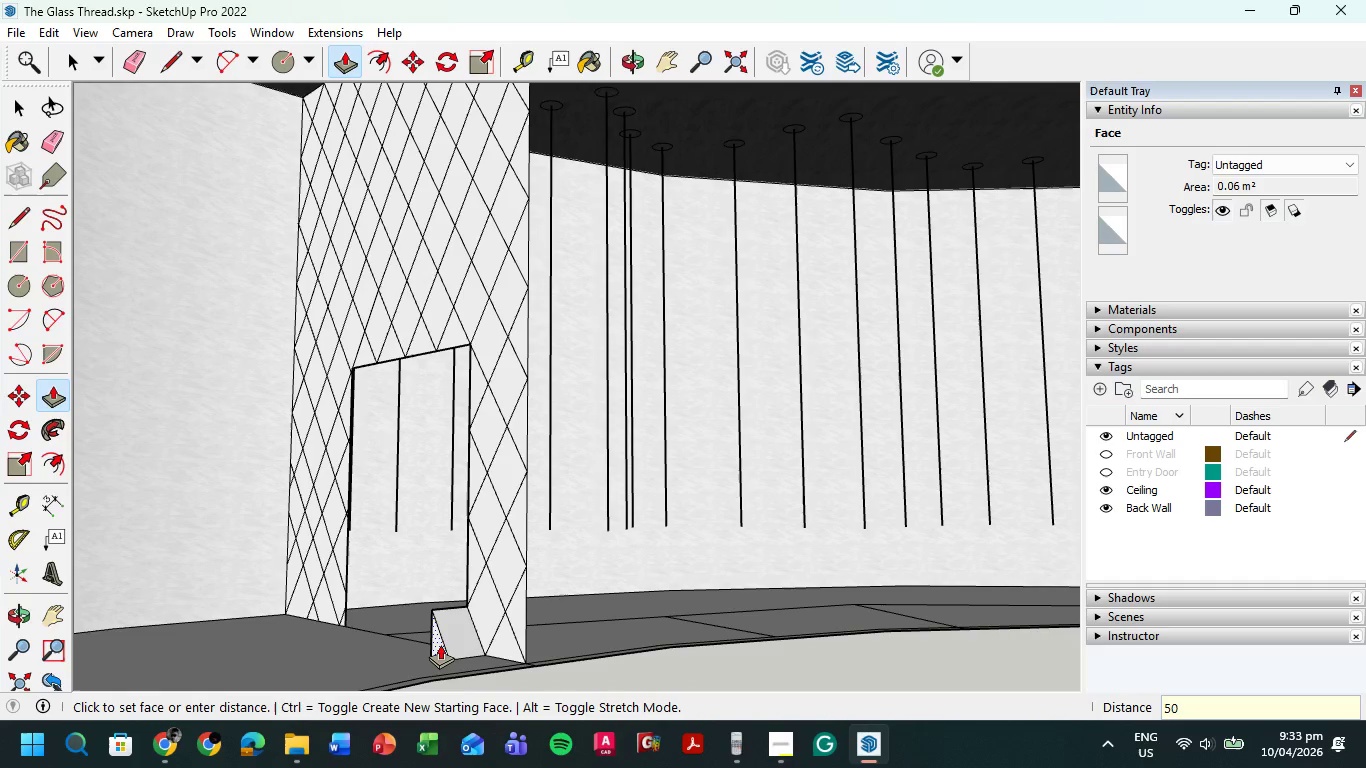 
key(Numpad0)
 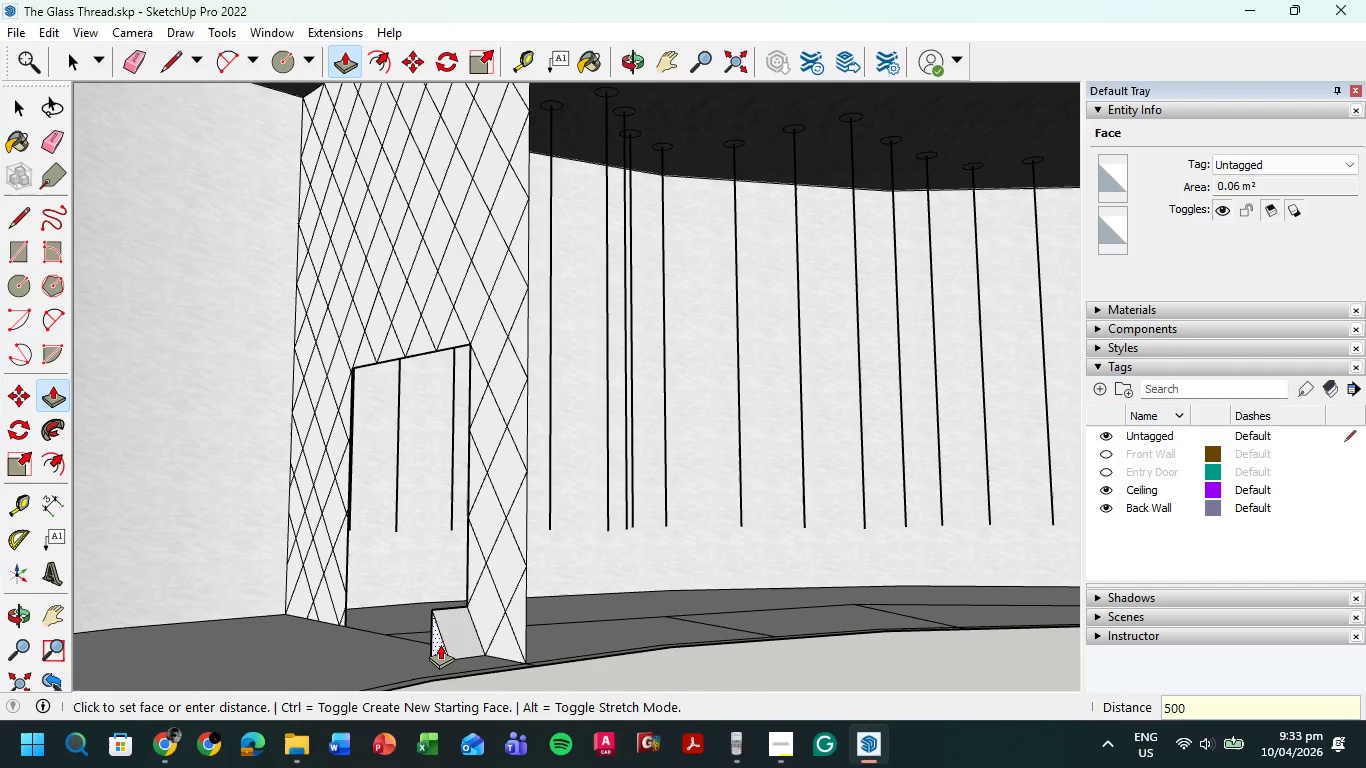 
key(Numpad0)
 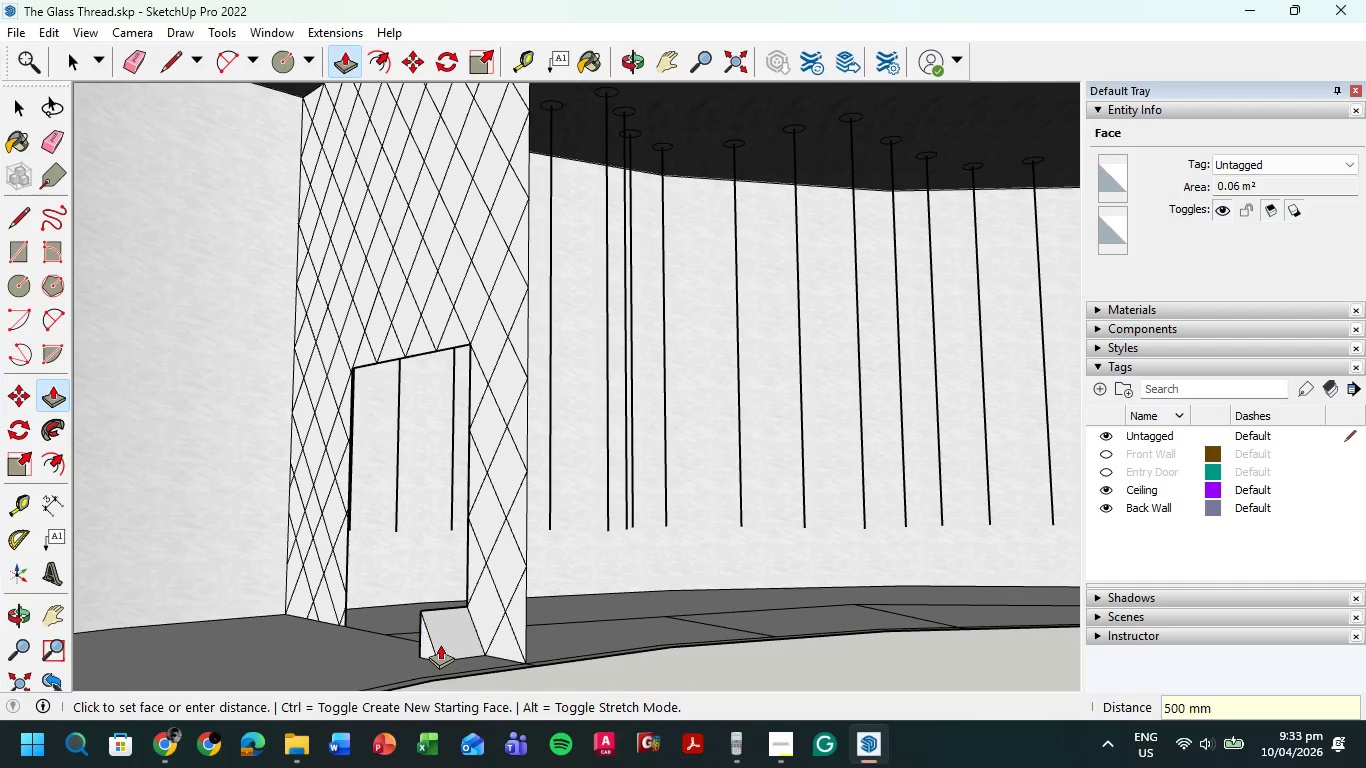 
key(NumpadEnter)
 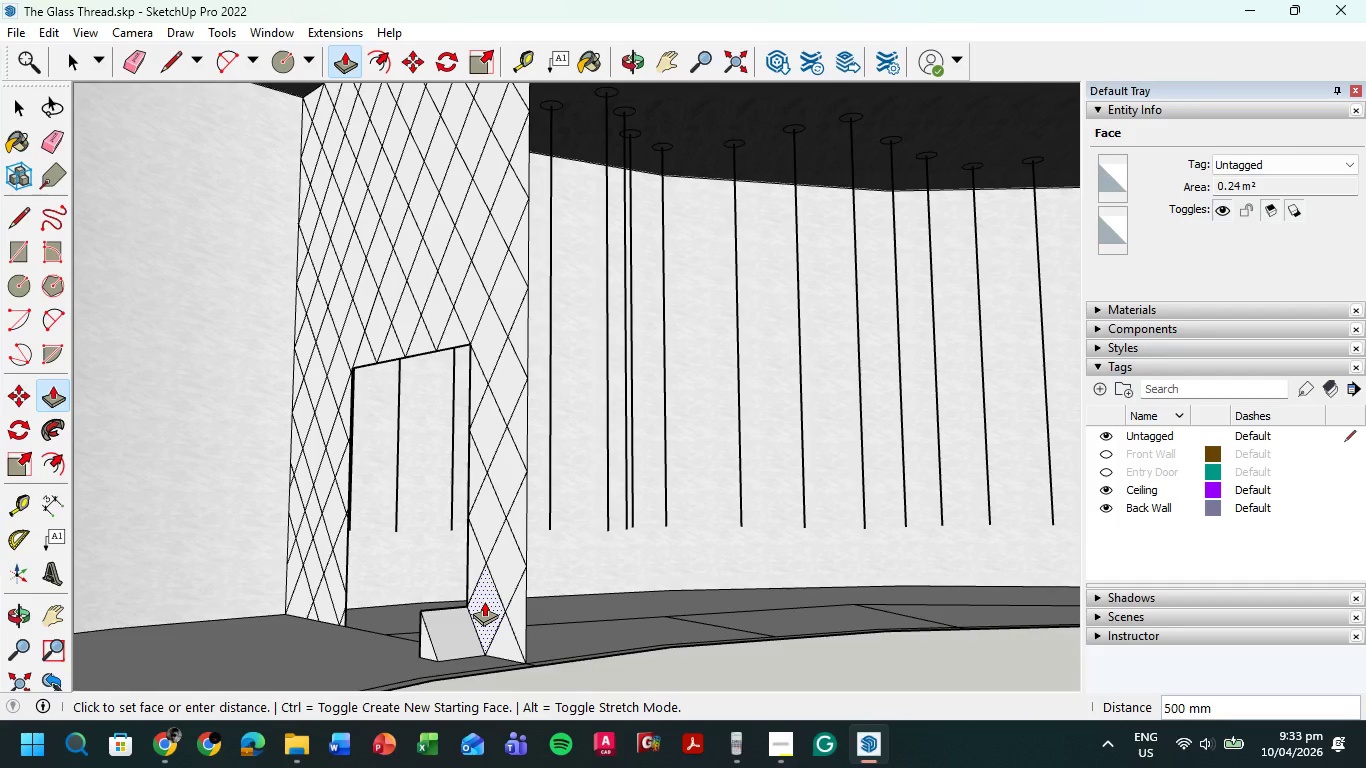 
wait(10.58)
 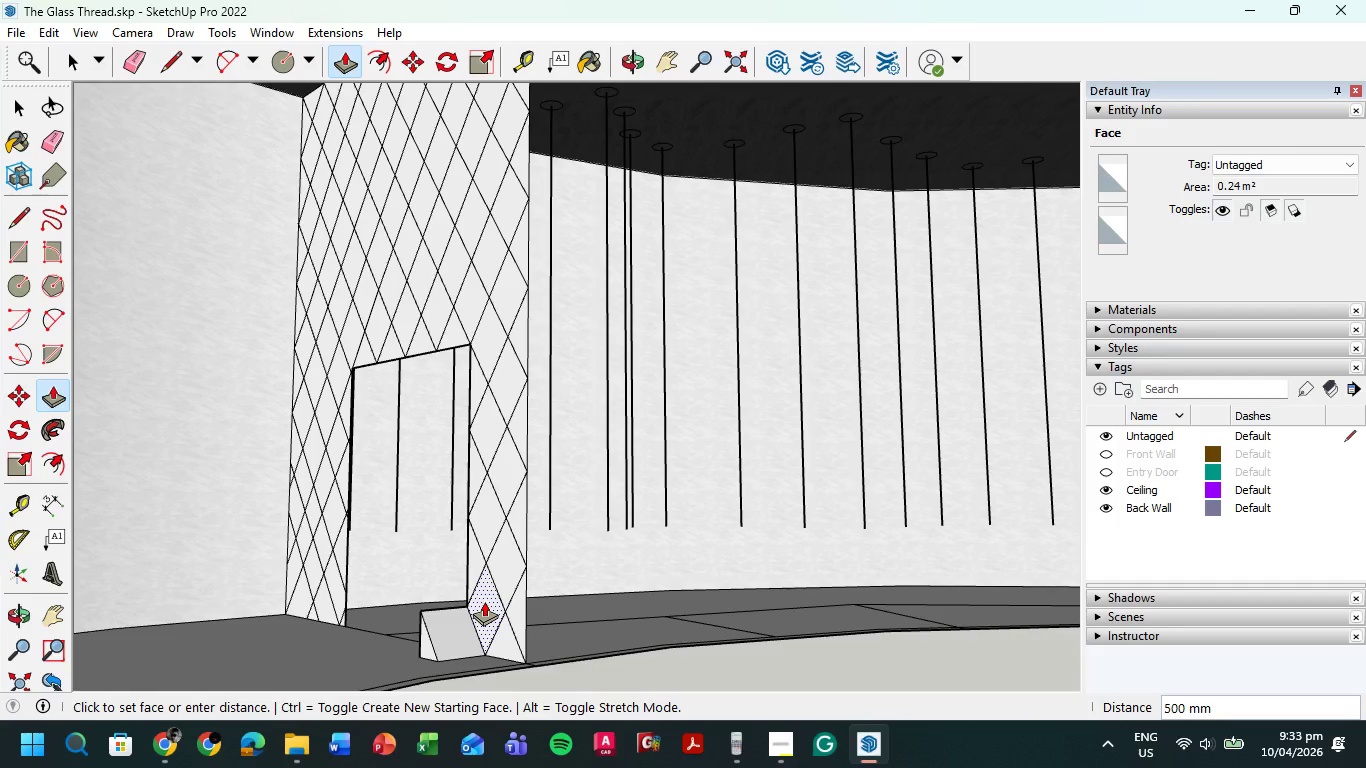 
left_click([426, 648])
 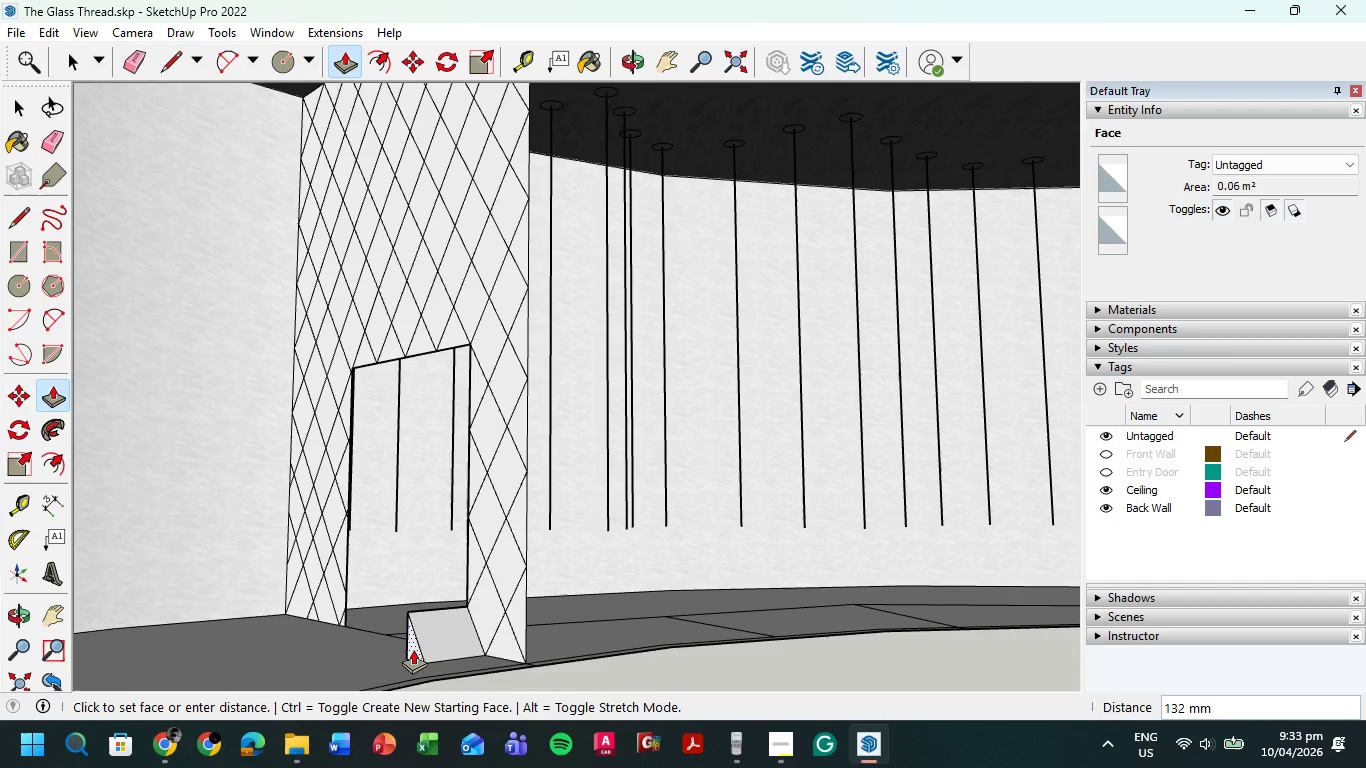 
key(Numpad5)
 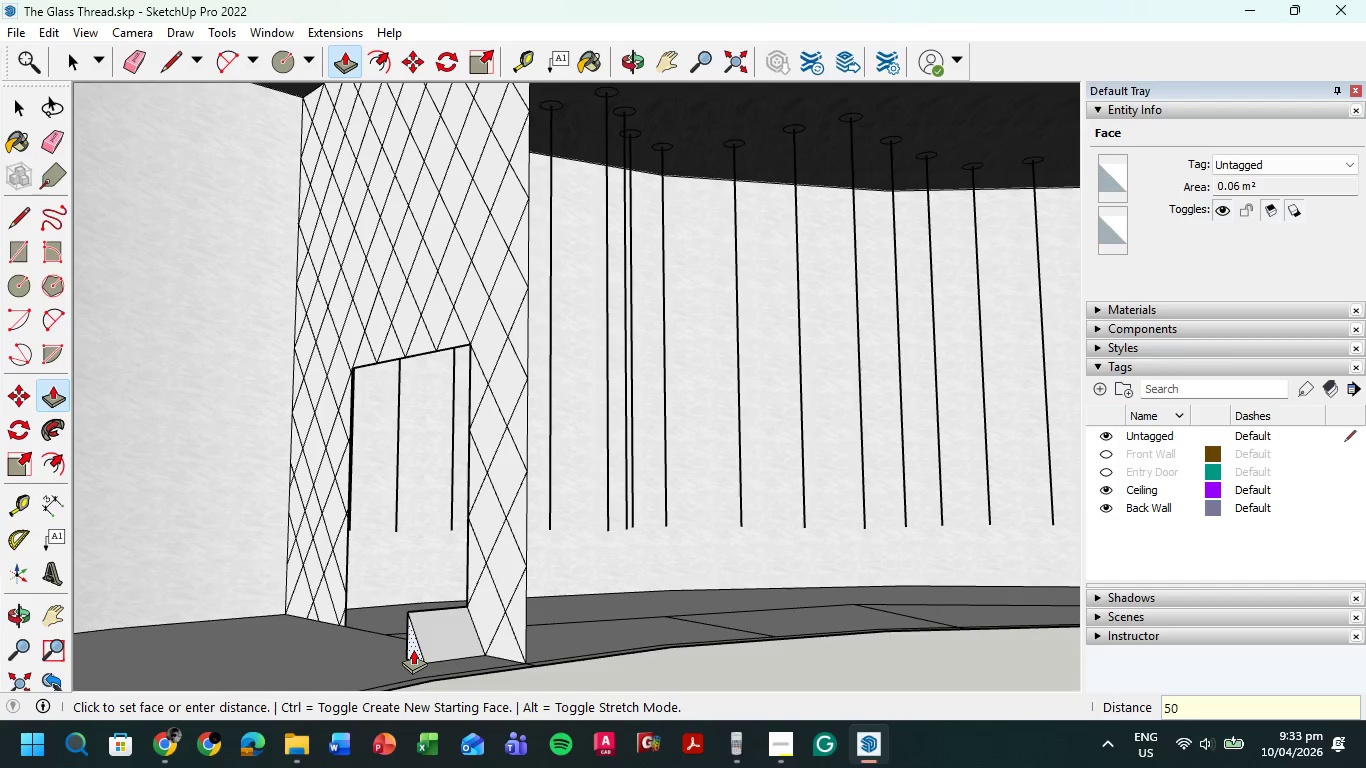 
key(Numpad0)
 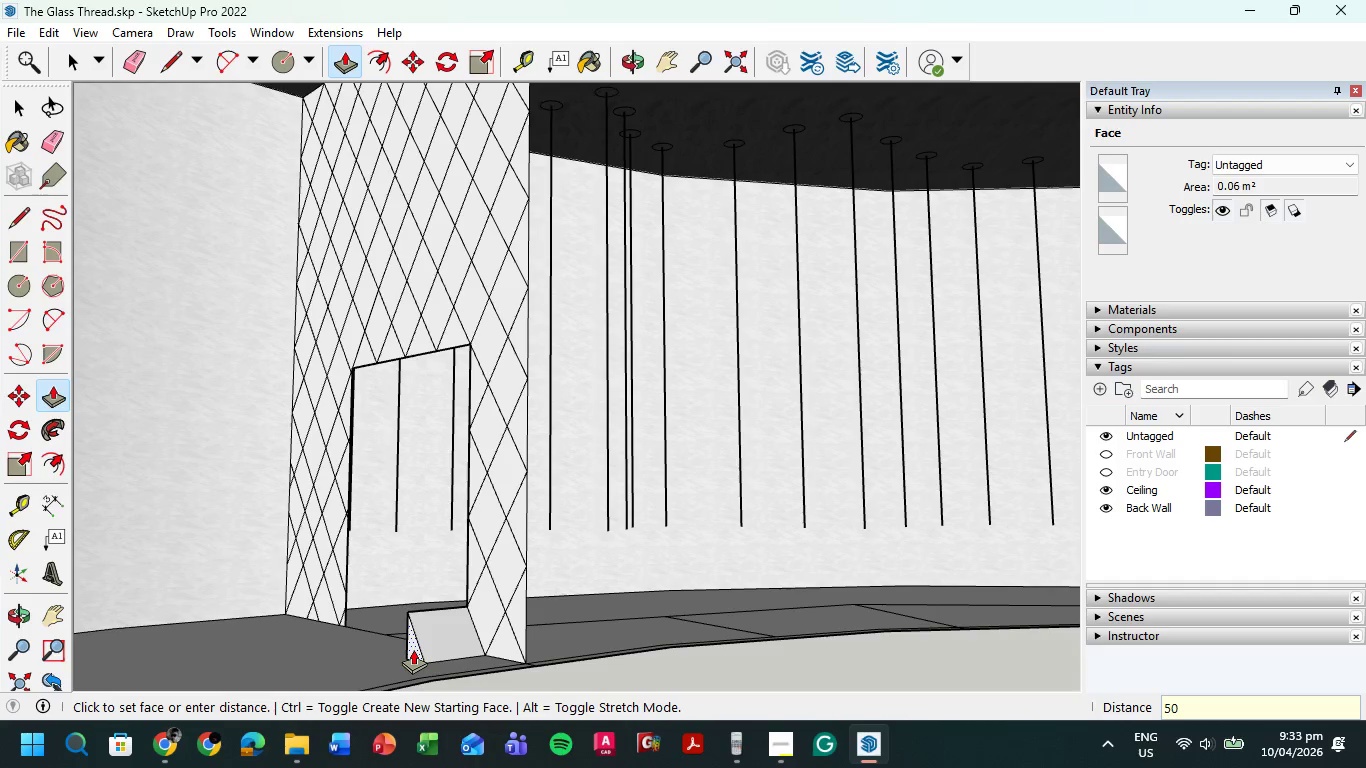 
key(Numpad0)
 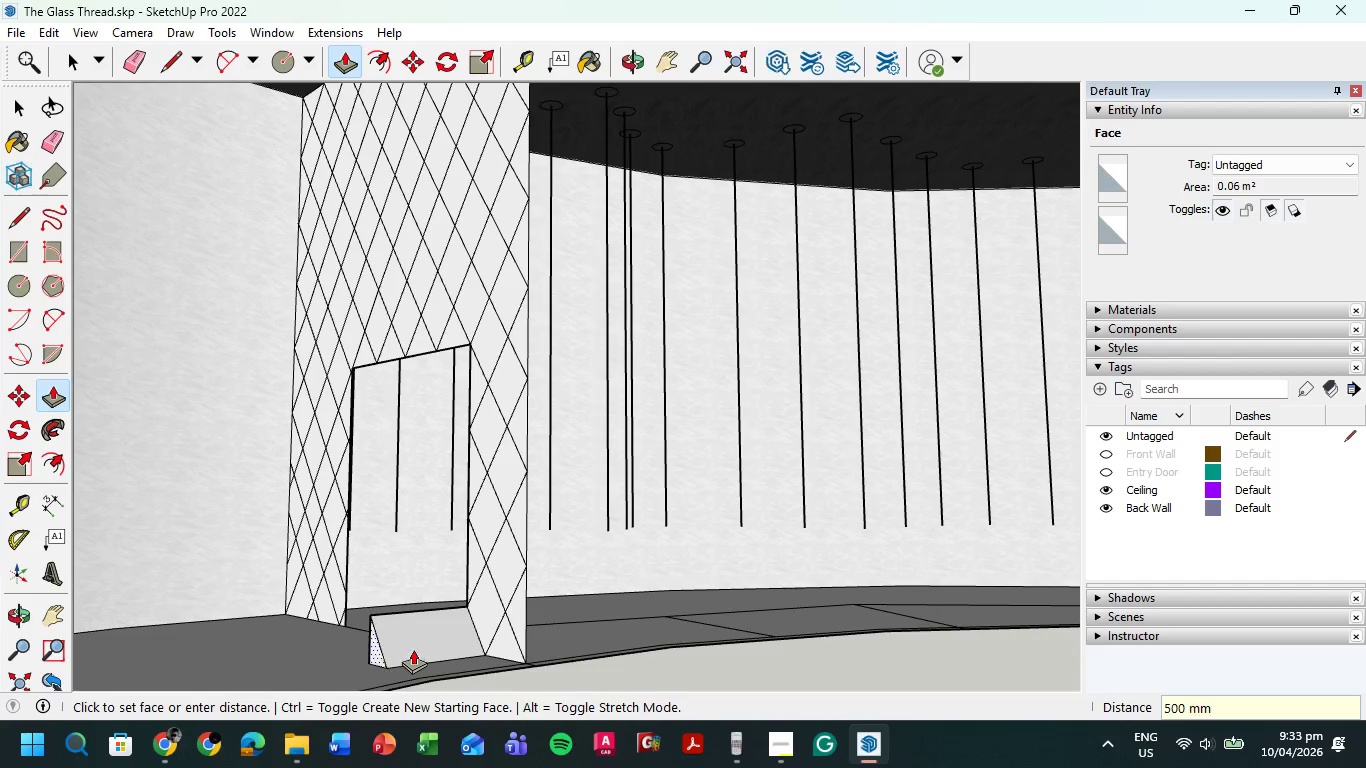 
key(NumpadEnter)
 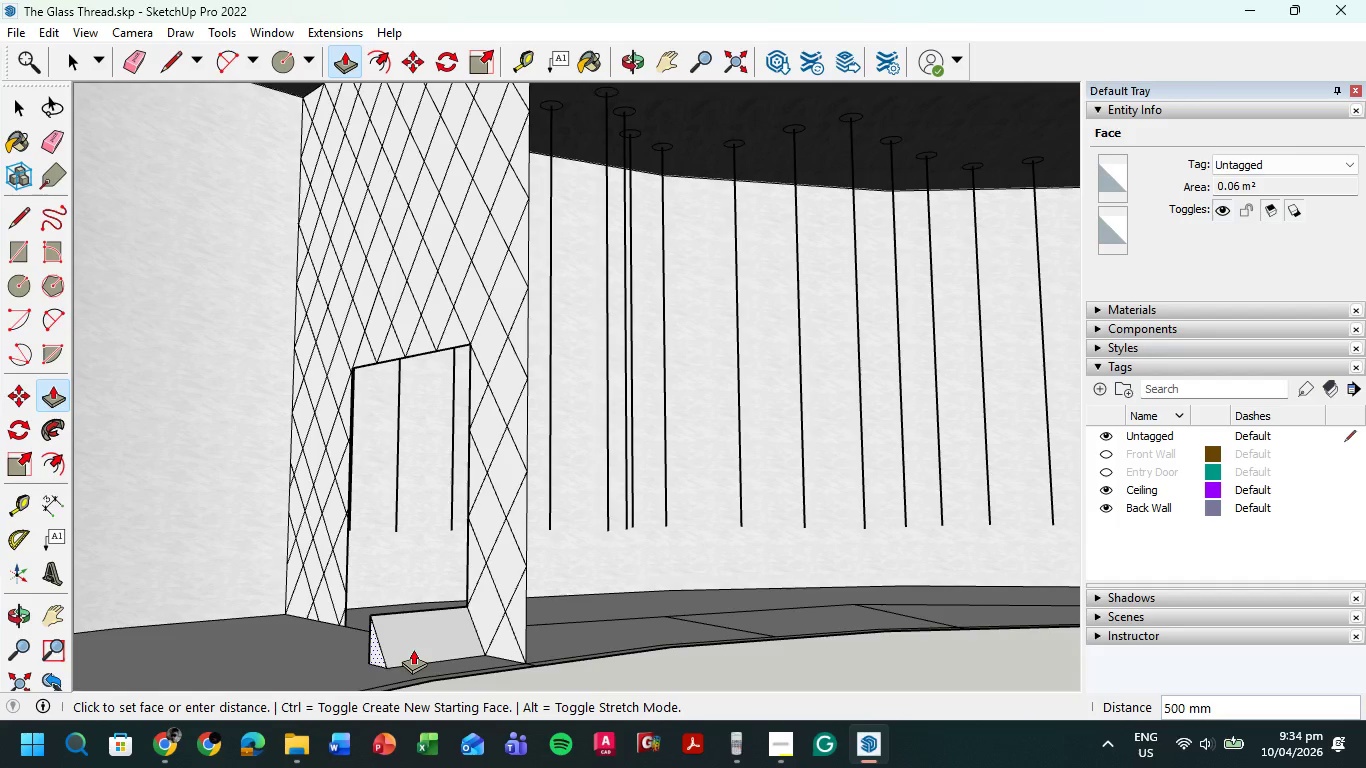 
wait(62.31)
 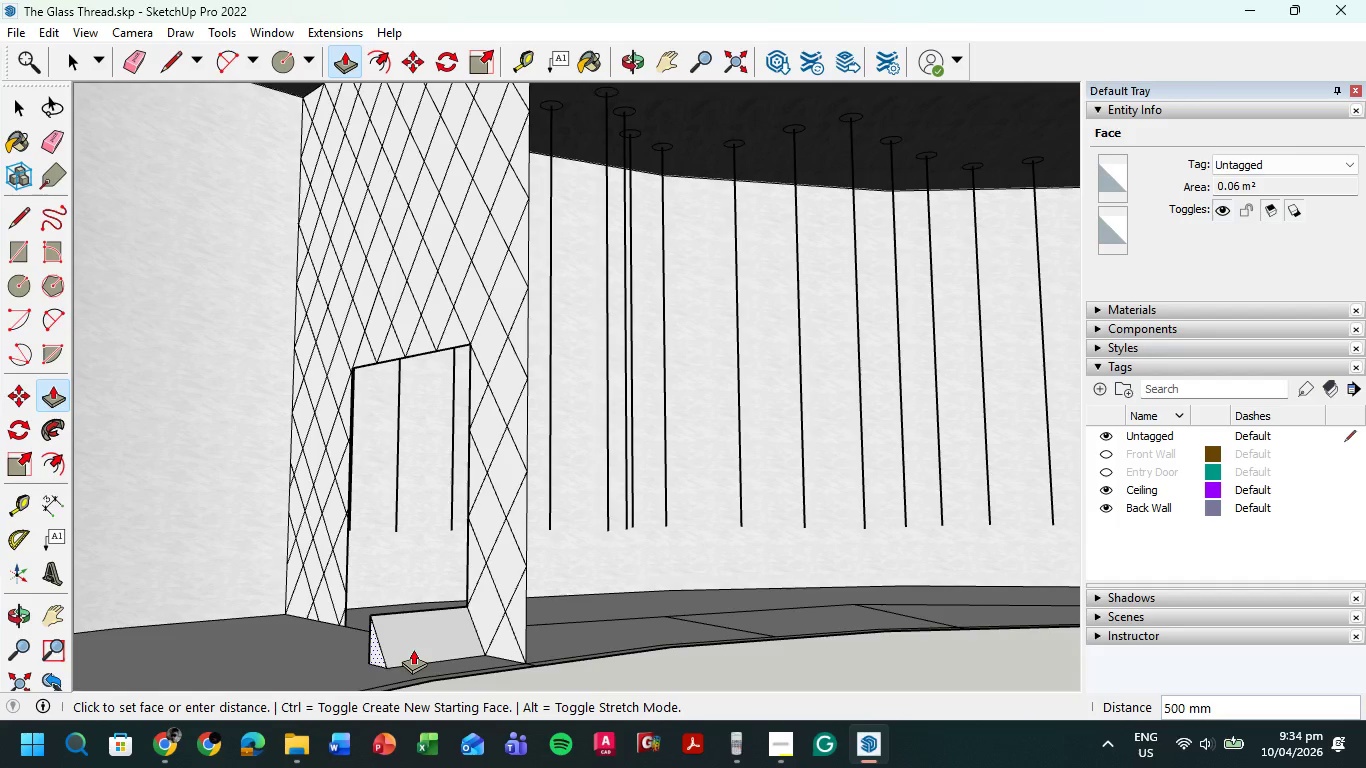 
left_click([378, 650])
 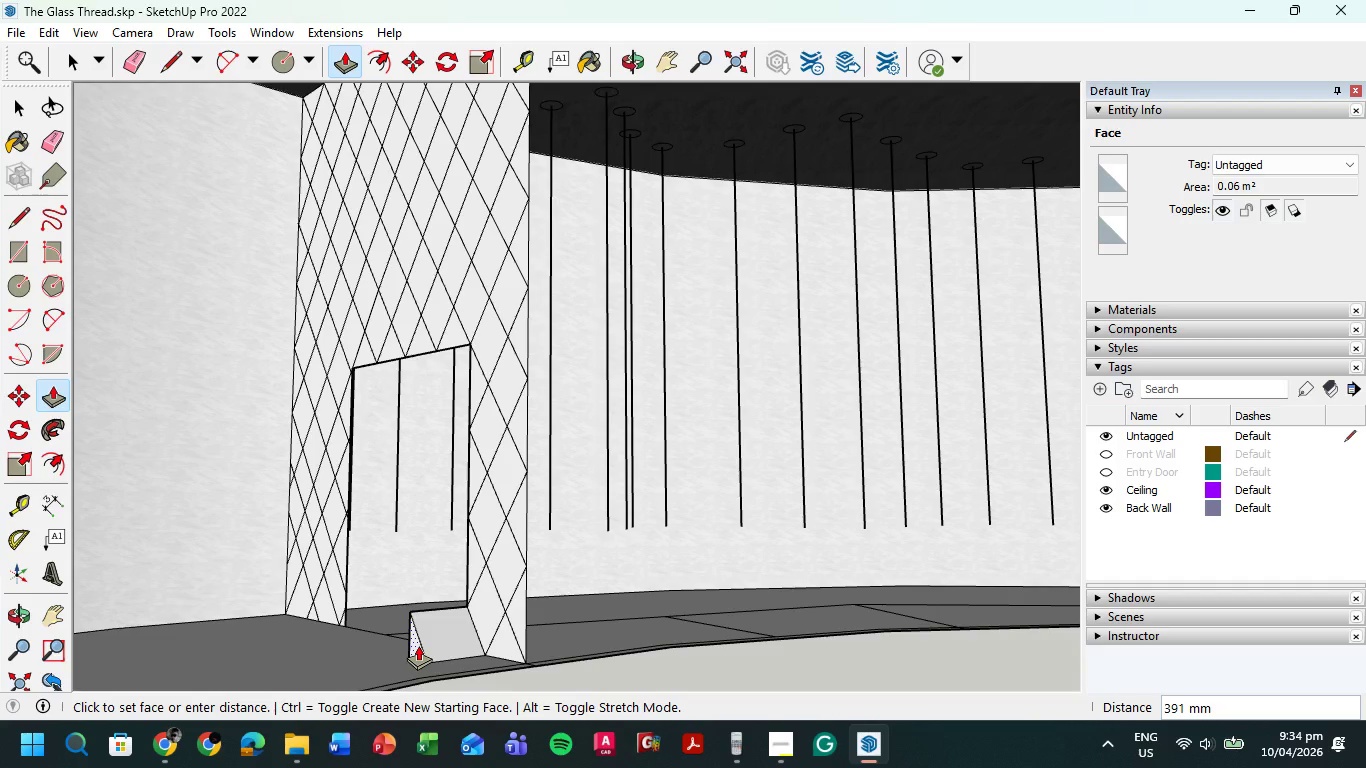 
key(Numpad5)
 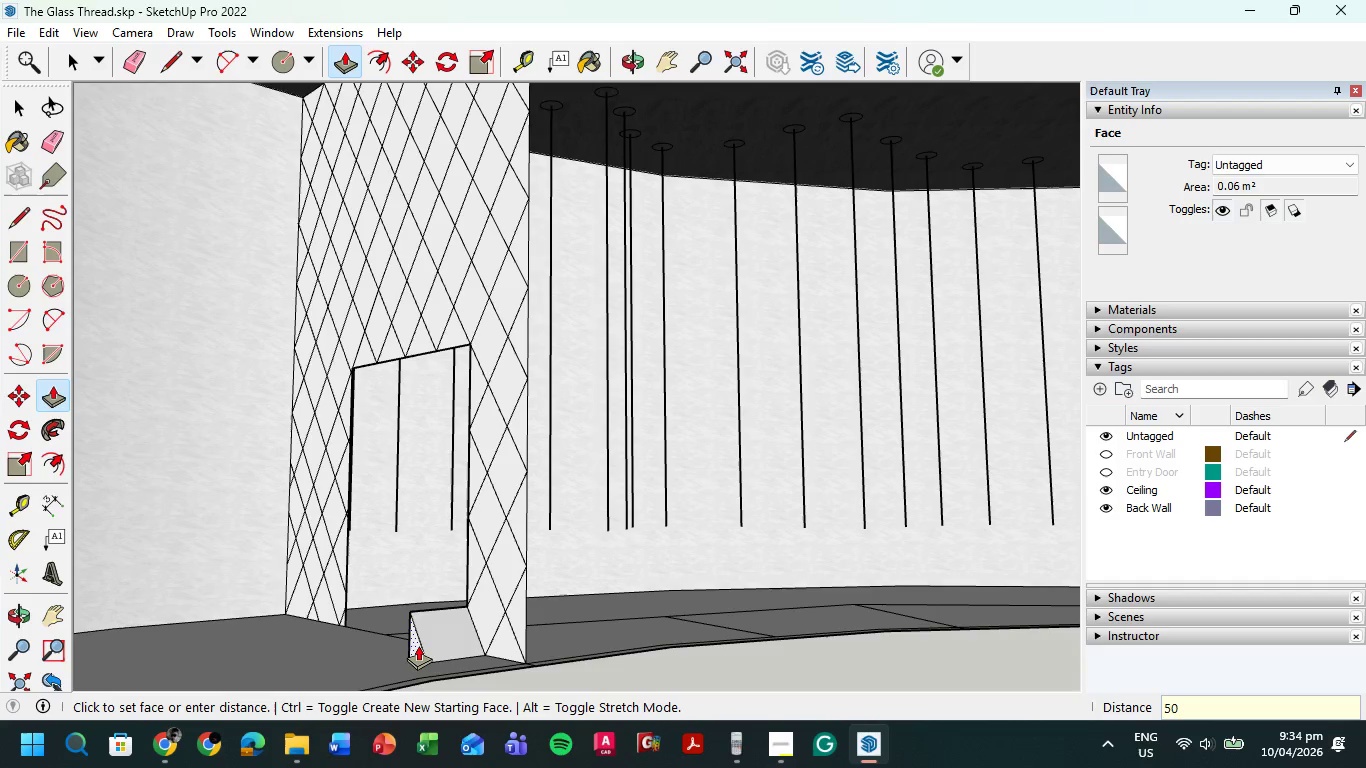 
key(Numpad0)
 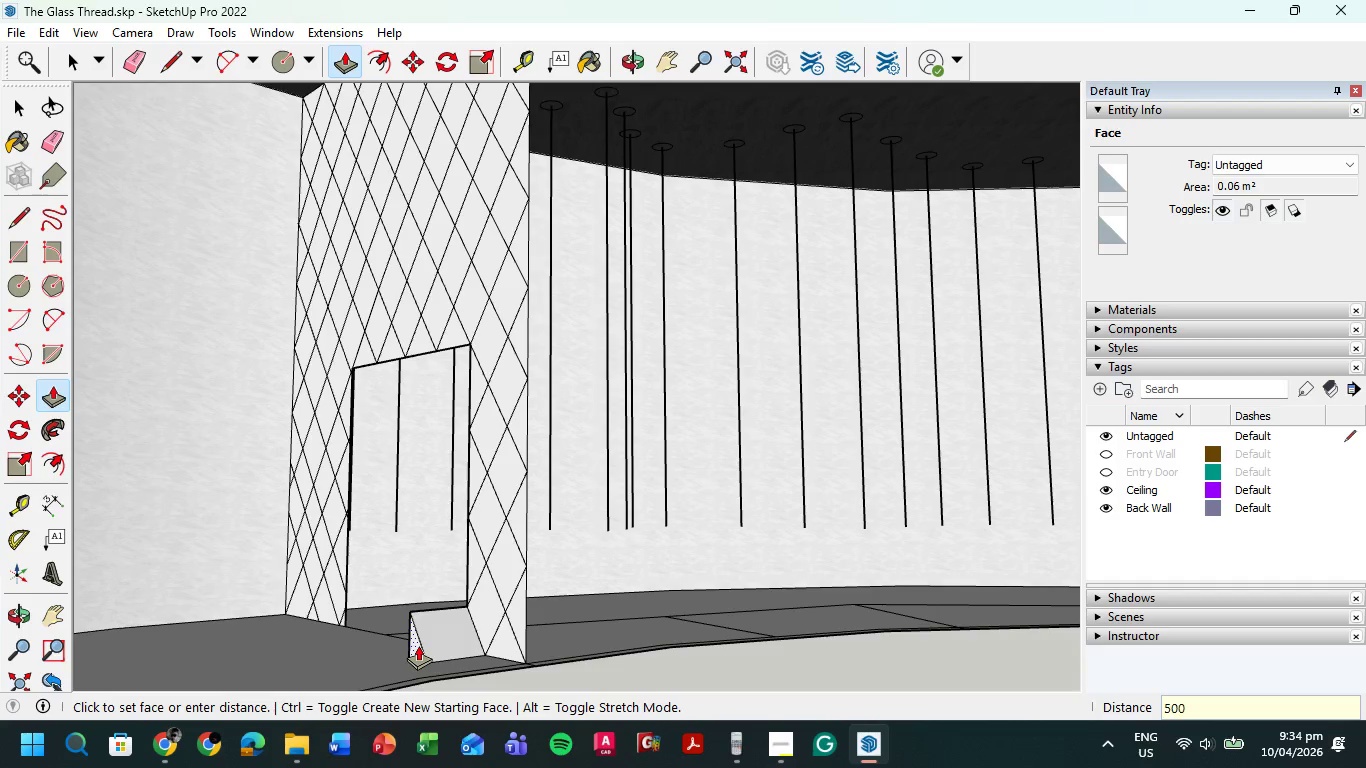 
key(Numpad0)
 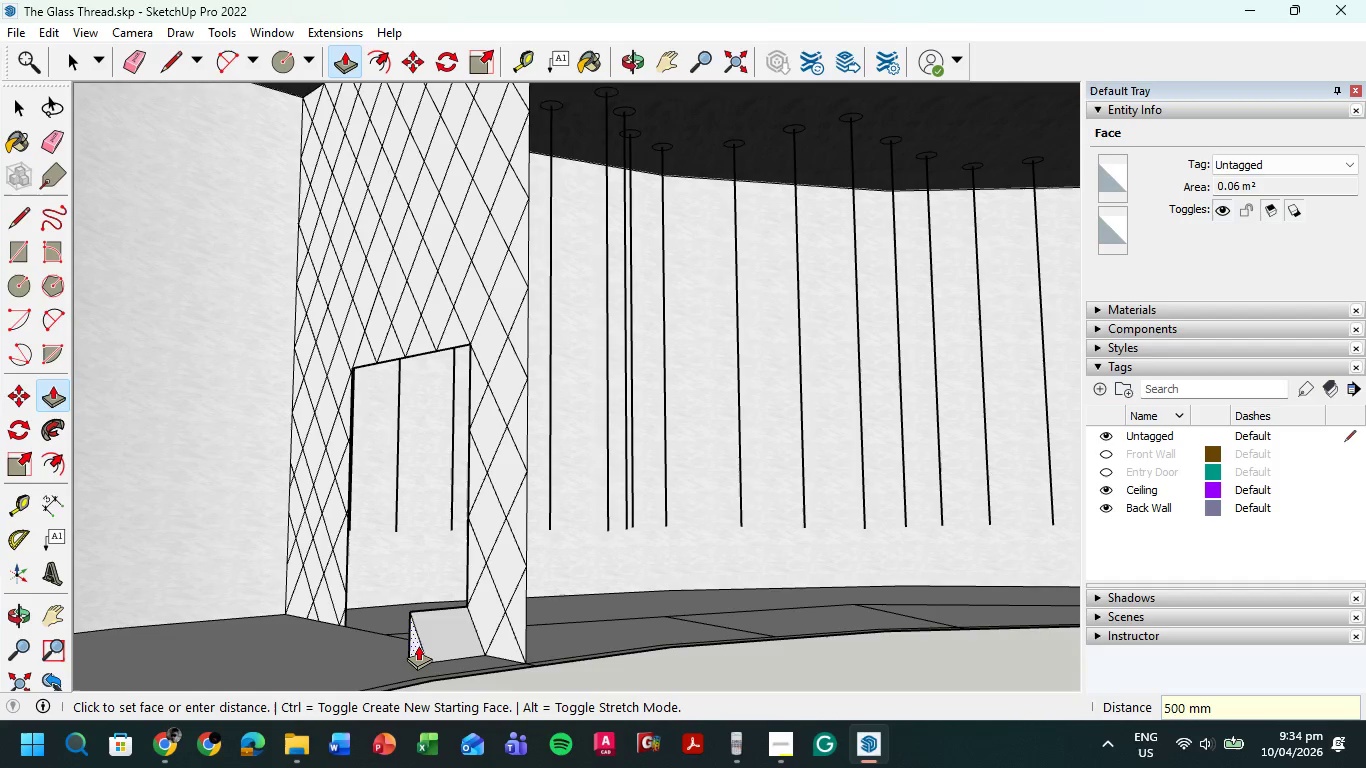 
key(NumpadEnter)
 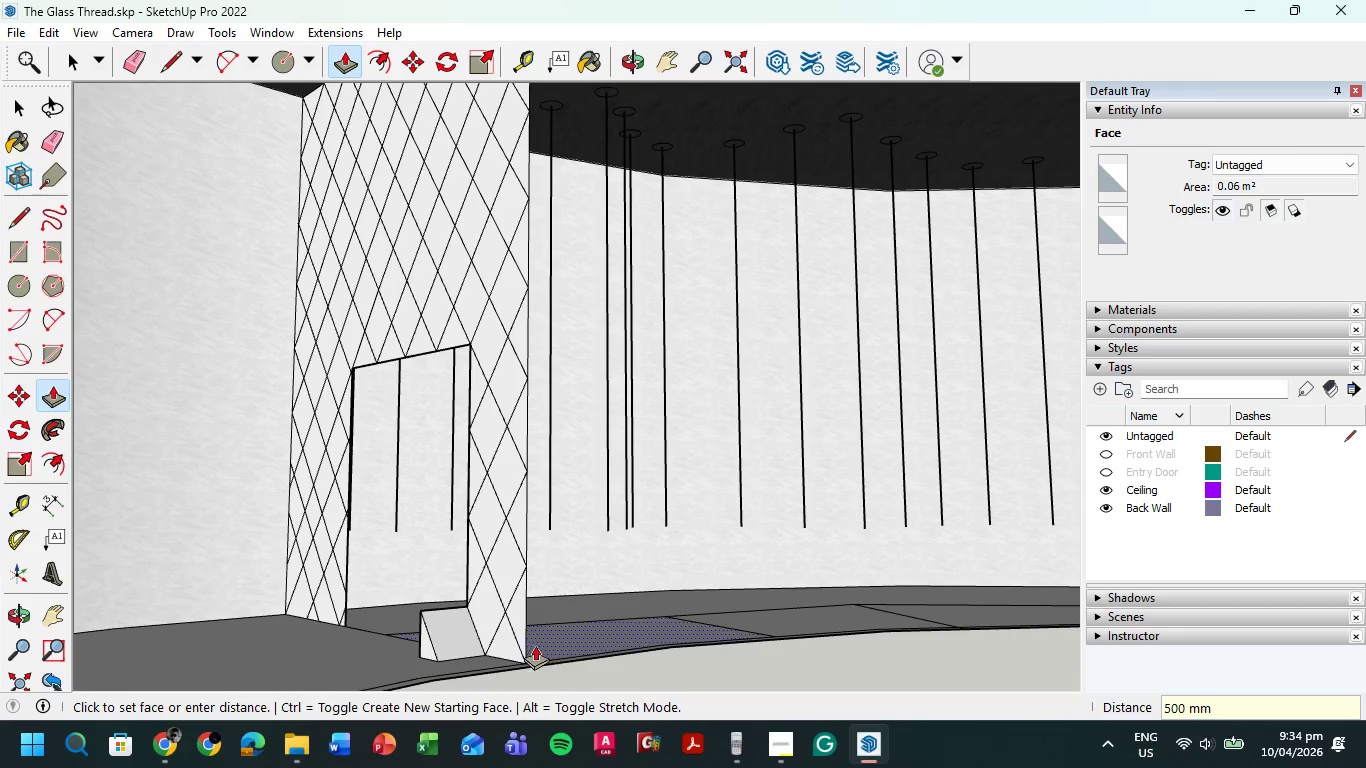 
left_click([506, 647])
 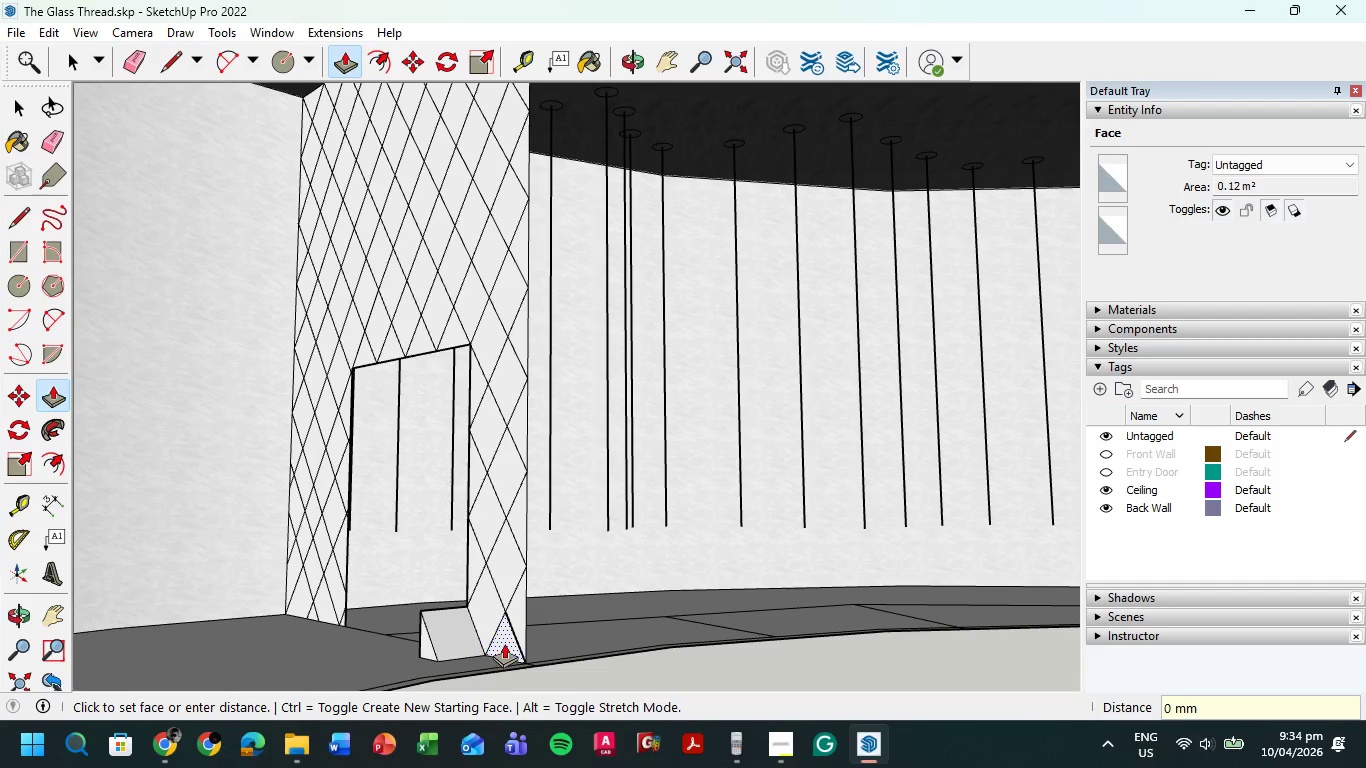 
left_click_drag(start_coordinate=[504, 643], to_coordinate=[468, 655])
 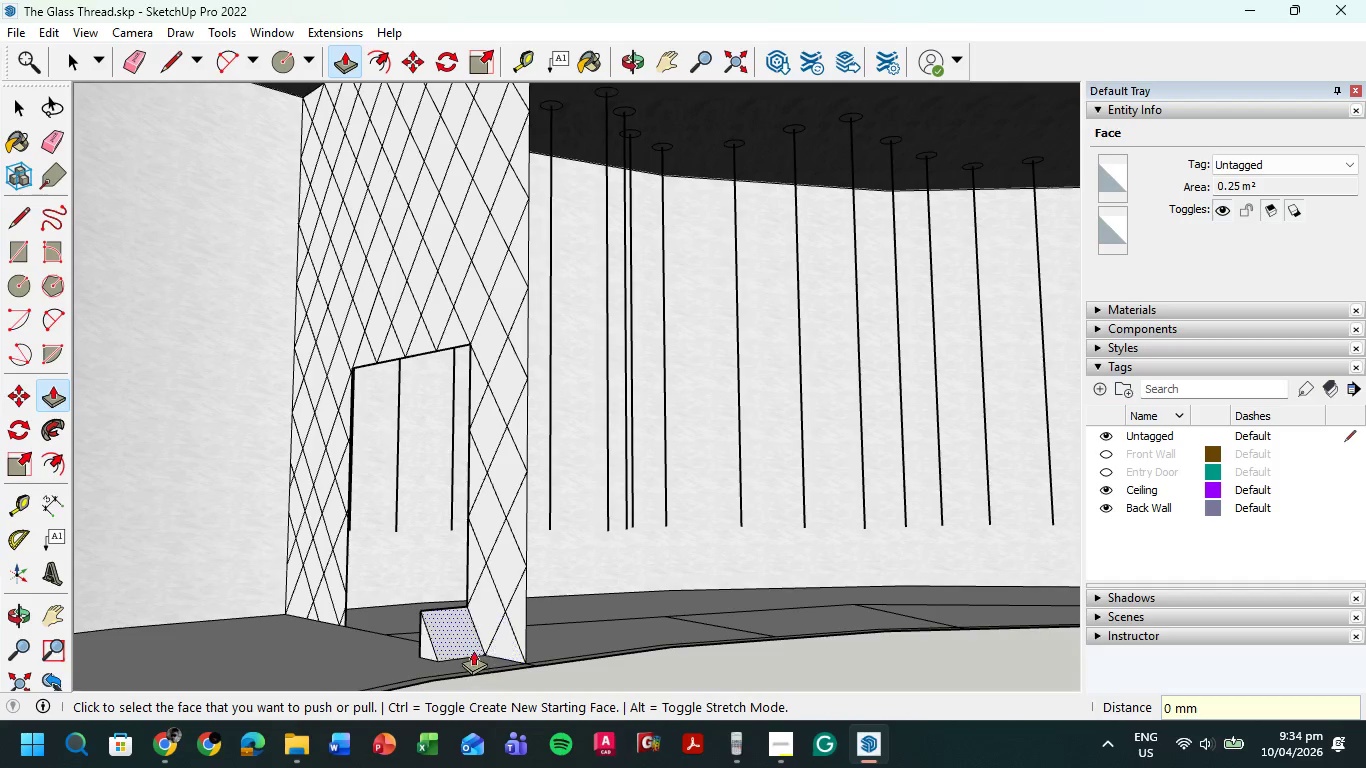 
scroll: coordinate [523, 582], scroll_direction: up, amount: 10.0
 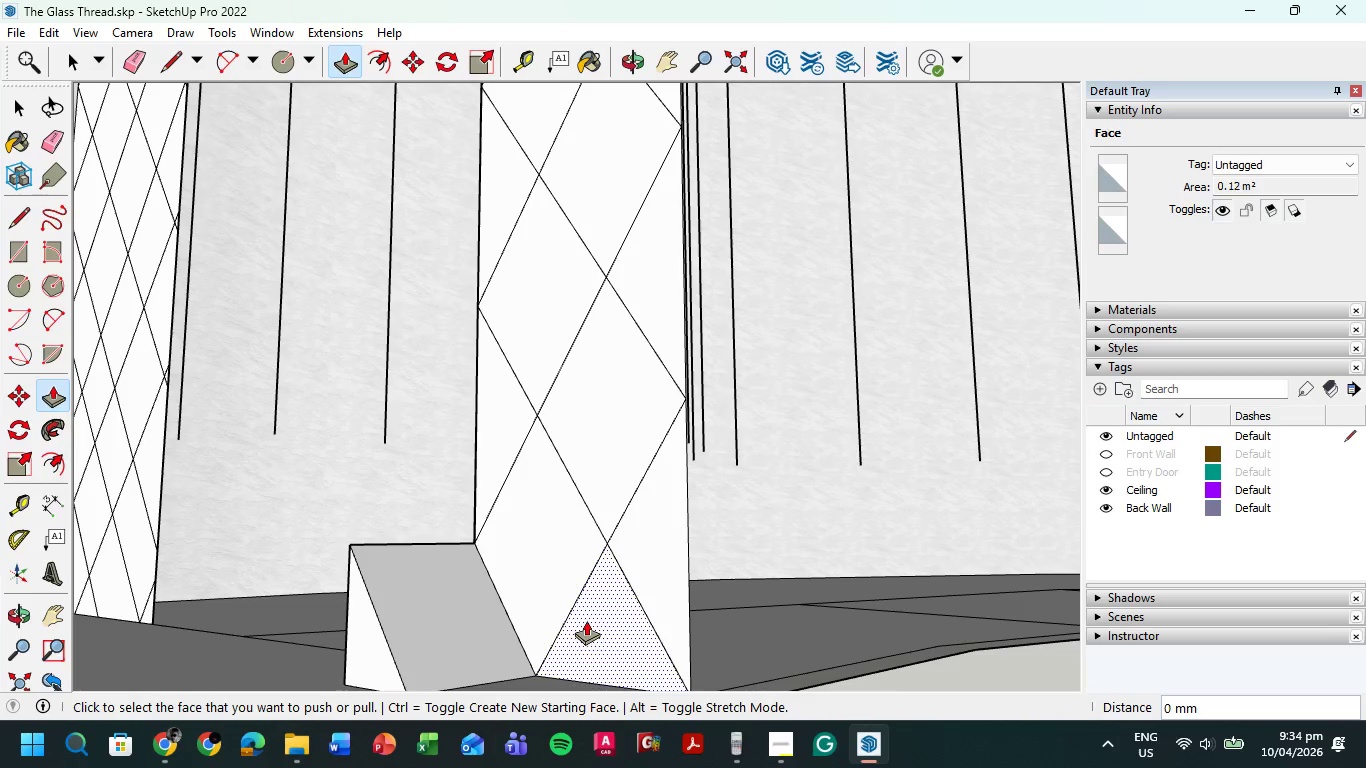 
hold_key(key=ShiftLeft, duration=0.55)
 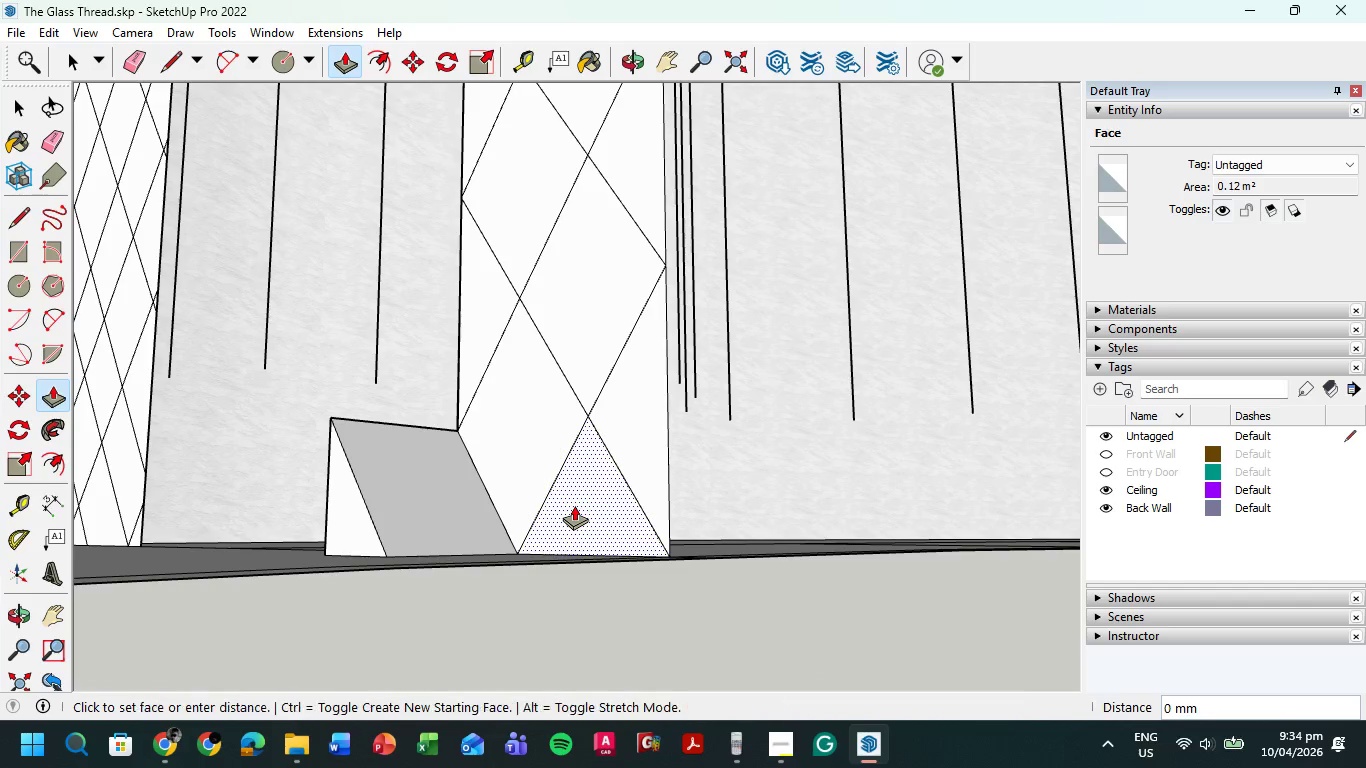 
left_click_drag(start_coordinate=[574, 505], to_coordinate=[462, 531])
 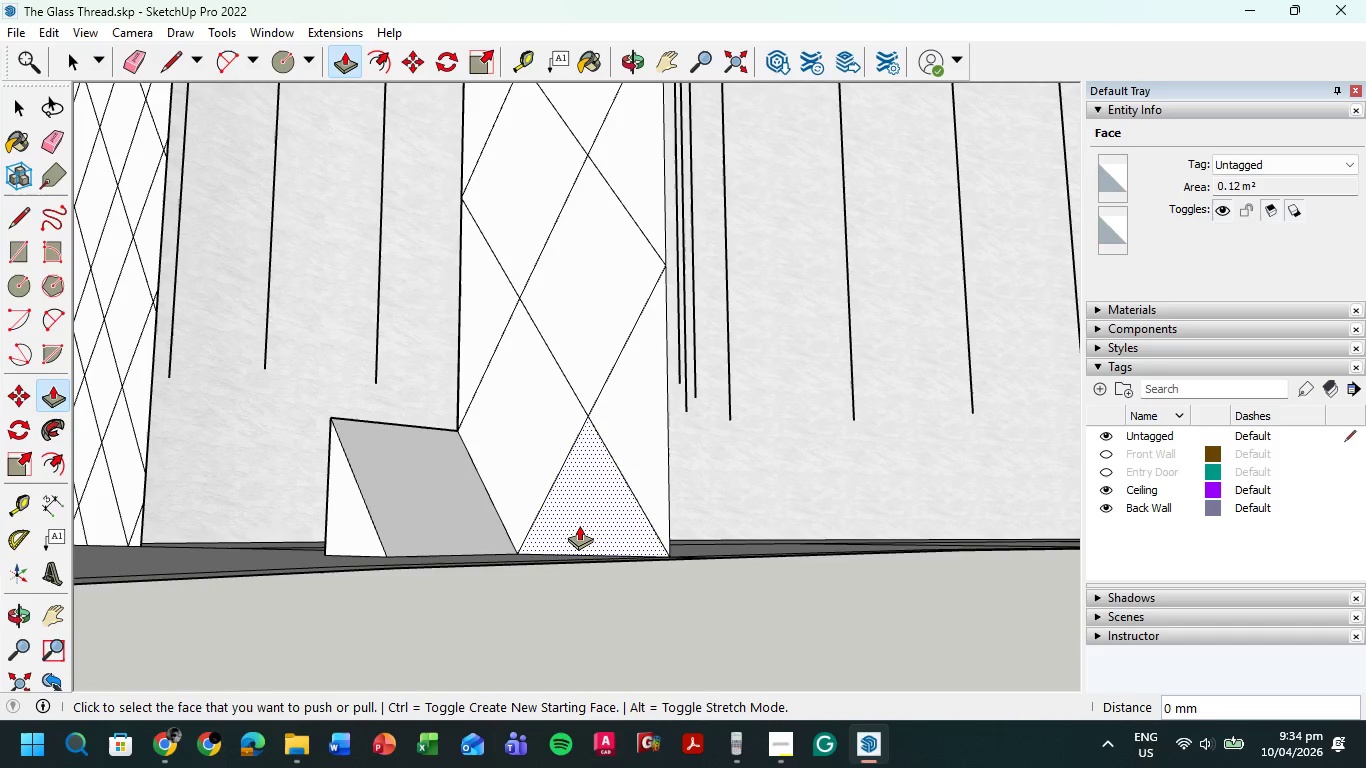 
left_click_drag(start_coordinate=[579, 525], to_coordinate=[532, 550])
 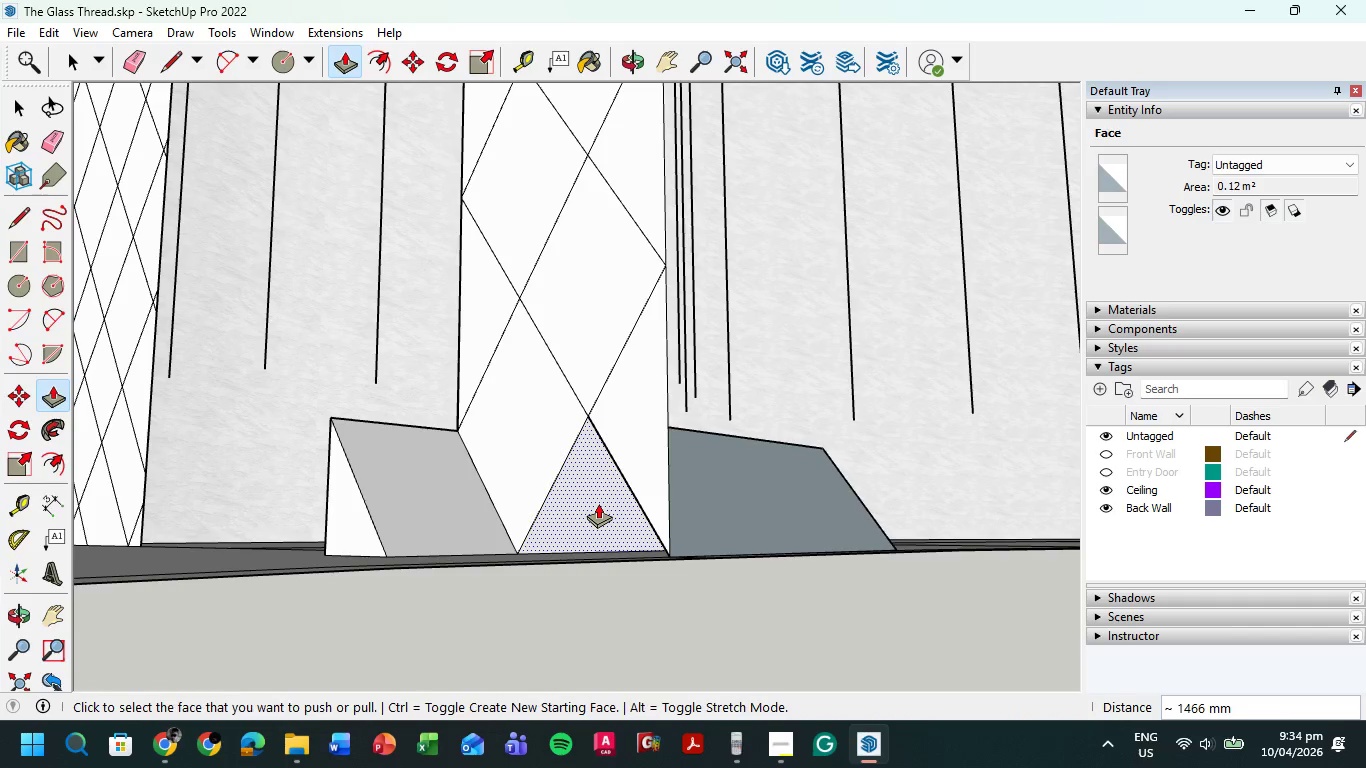 
left_click([598, 503])
 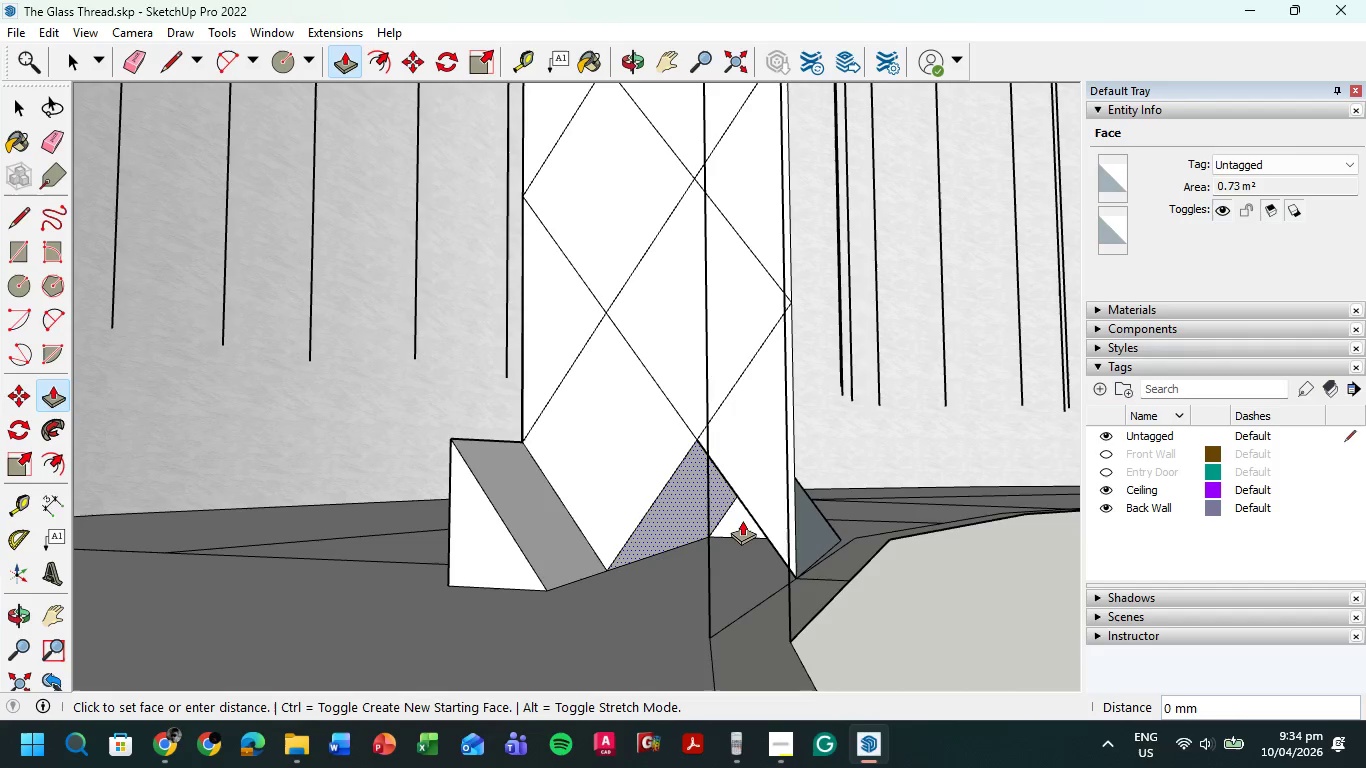 
scroll: coordinate [829, 526], scroll_direction: up, amount: 1.0
 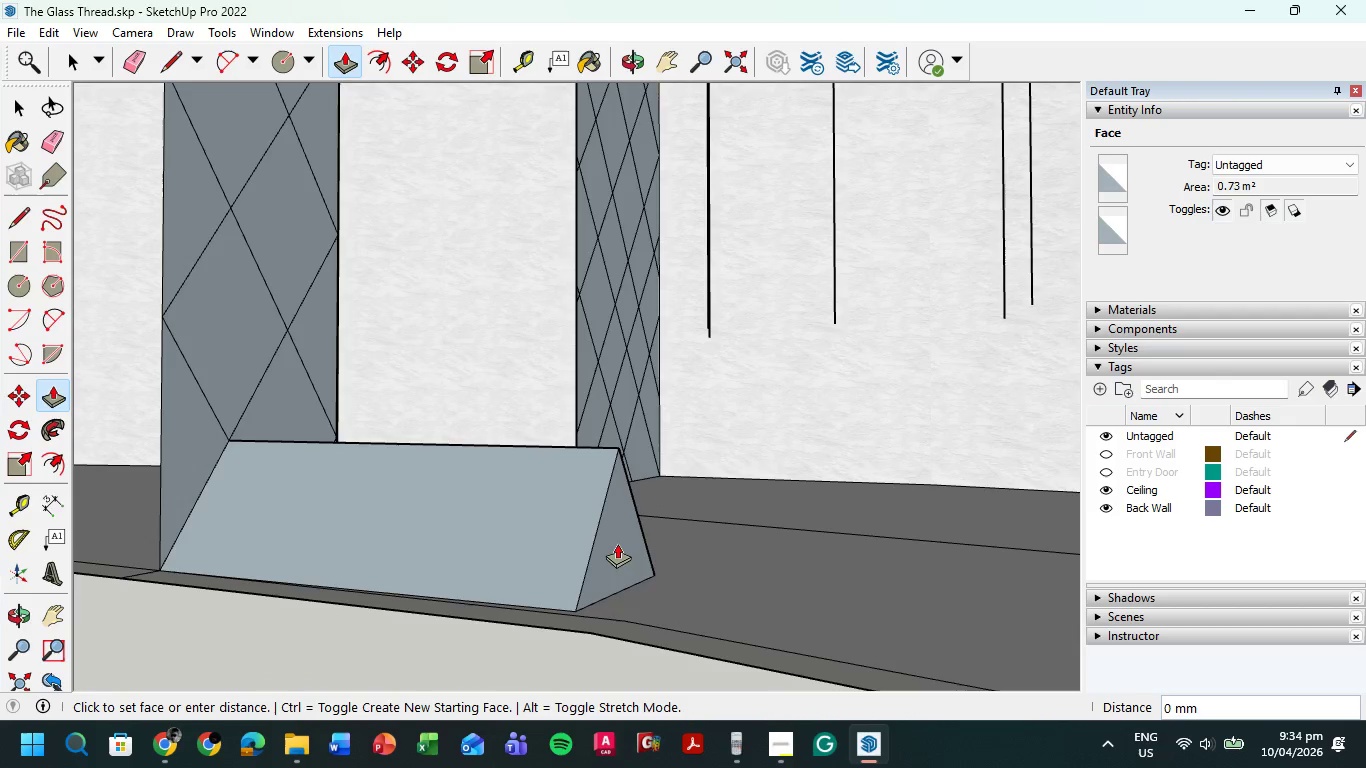 
left_click([626, 543])
 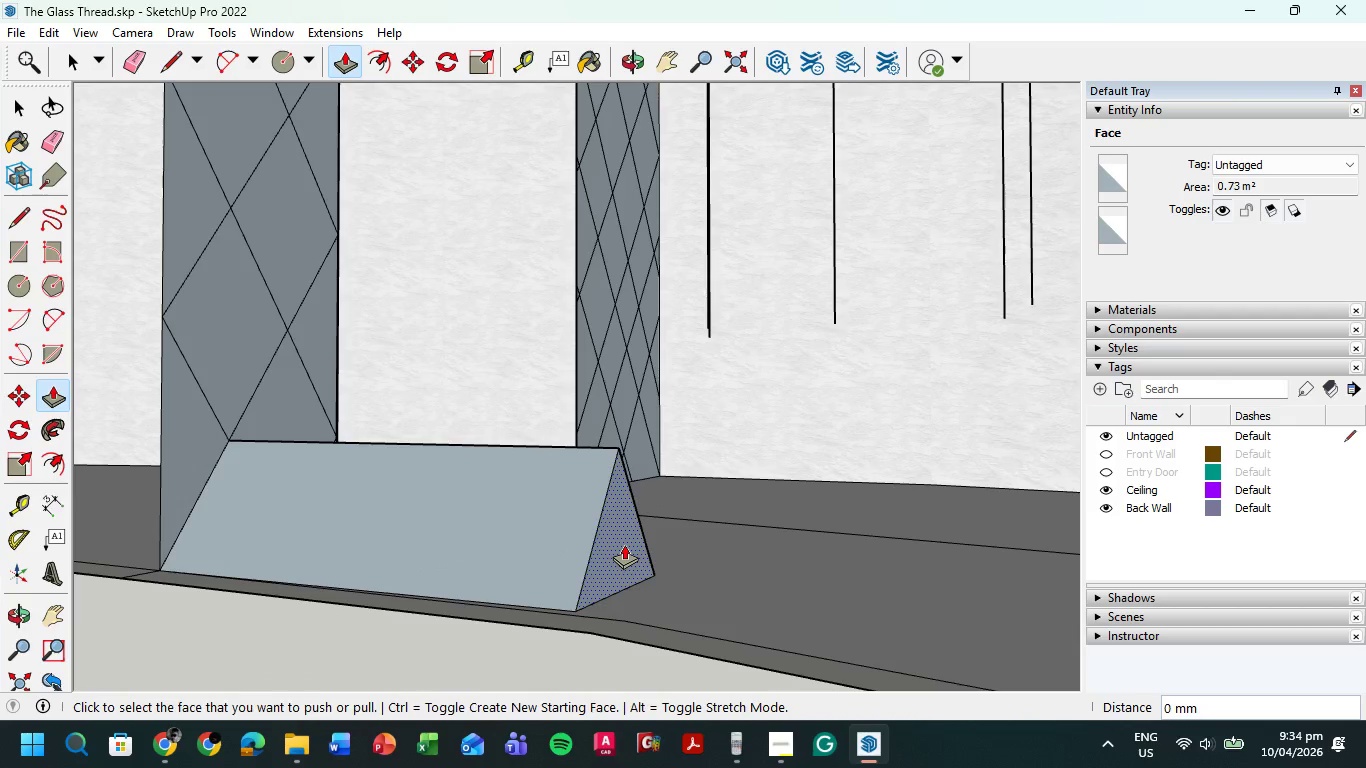 
left_click([624, 544])
 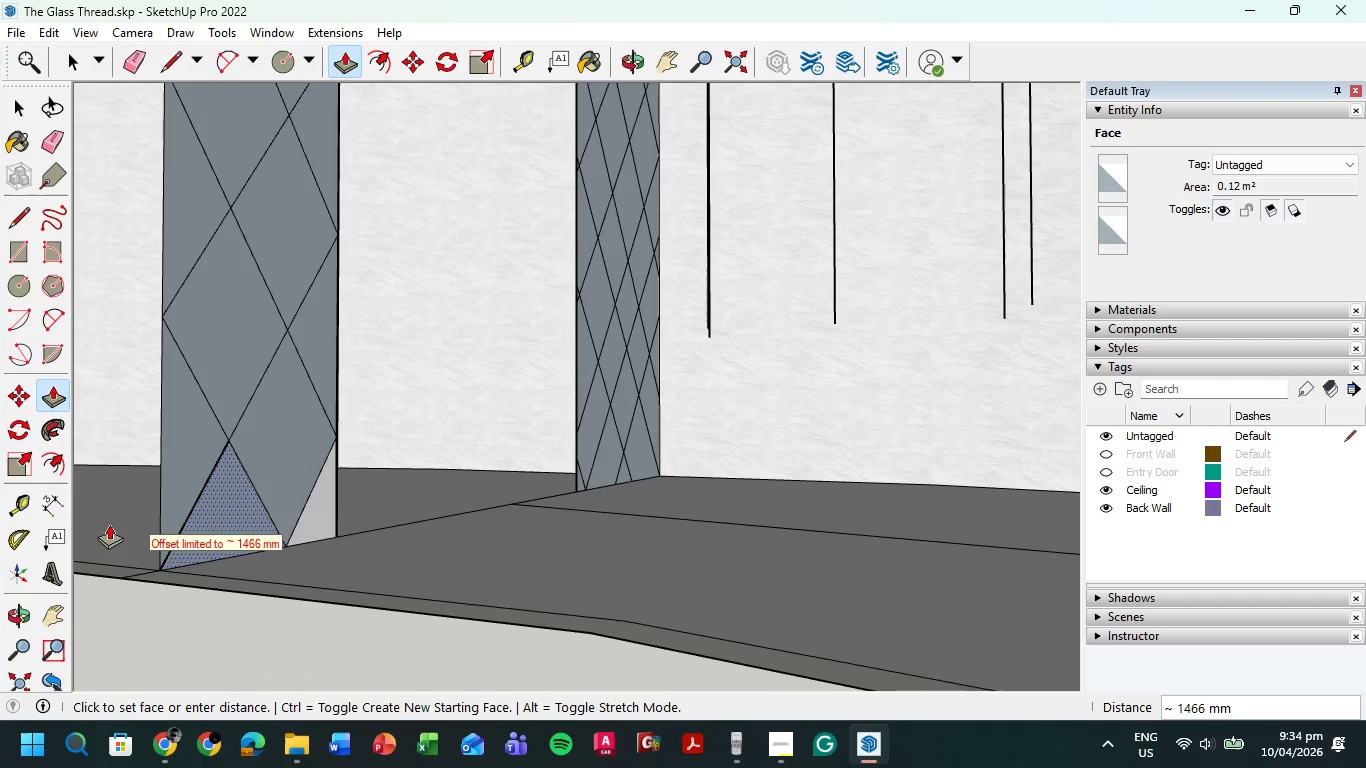 
left_click([106, 523])
 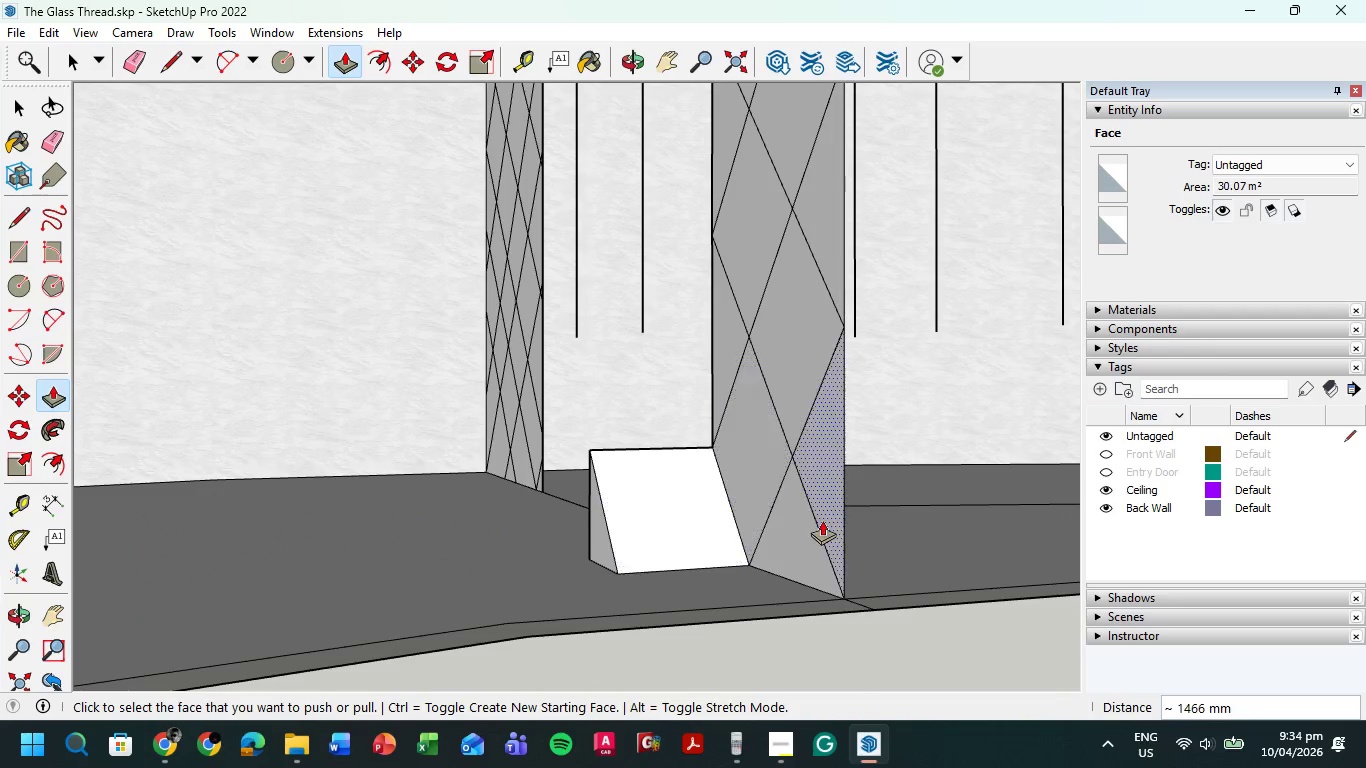 
left_click_drag(start_coordinate=[796, 530], to_coordinate=[593, 538])
 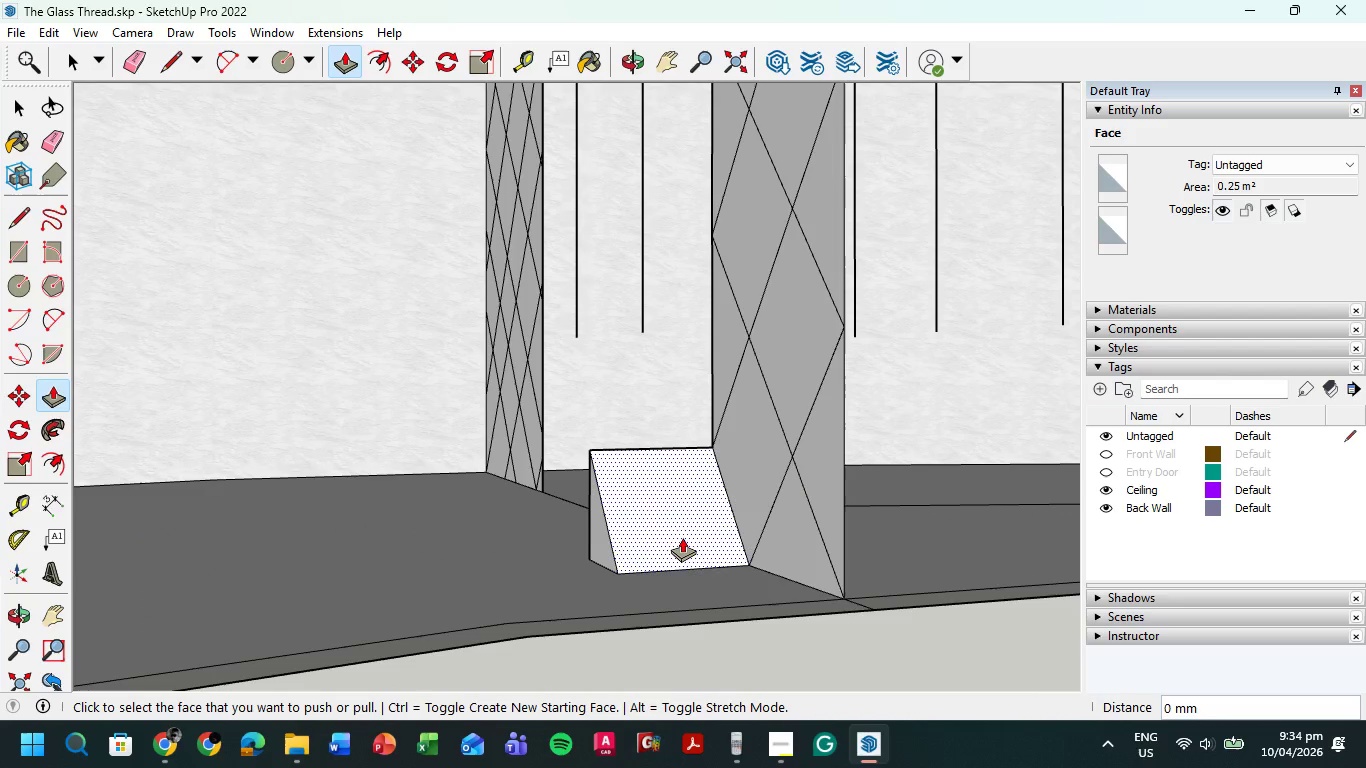 
key(L)
 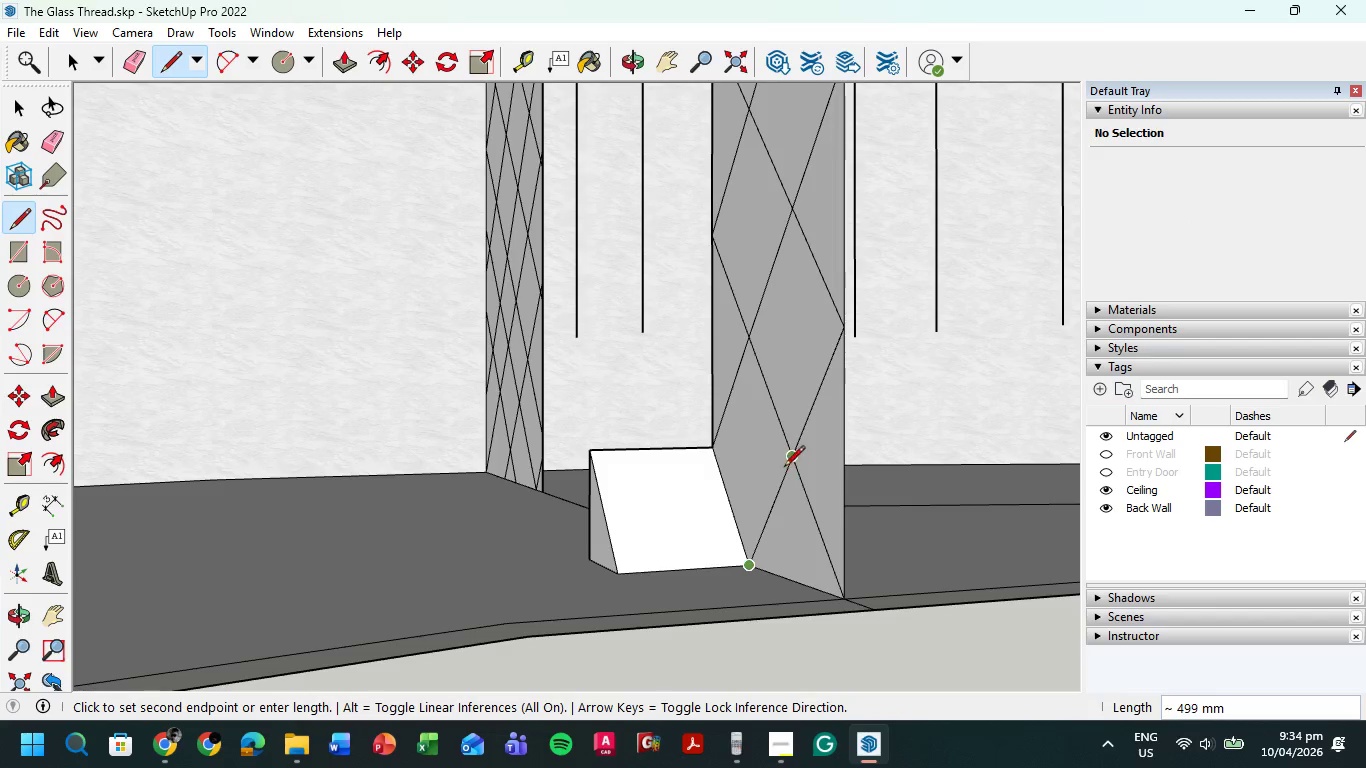 
left_click([789, 462])
 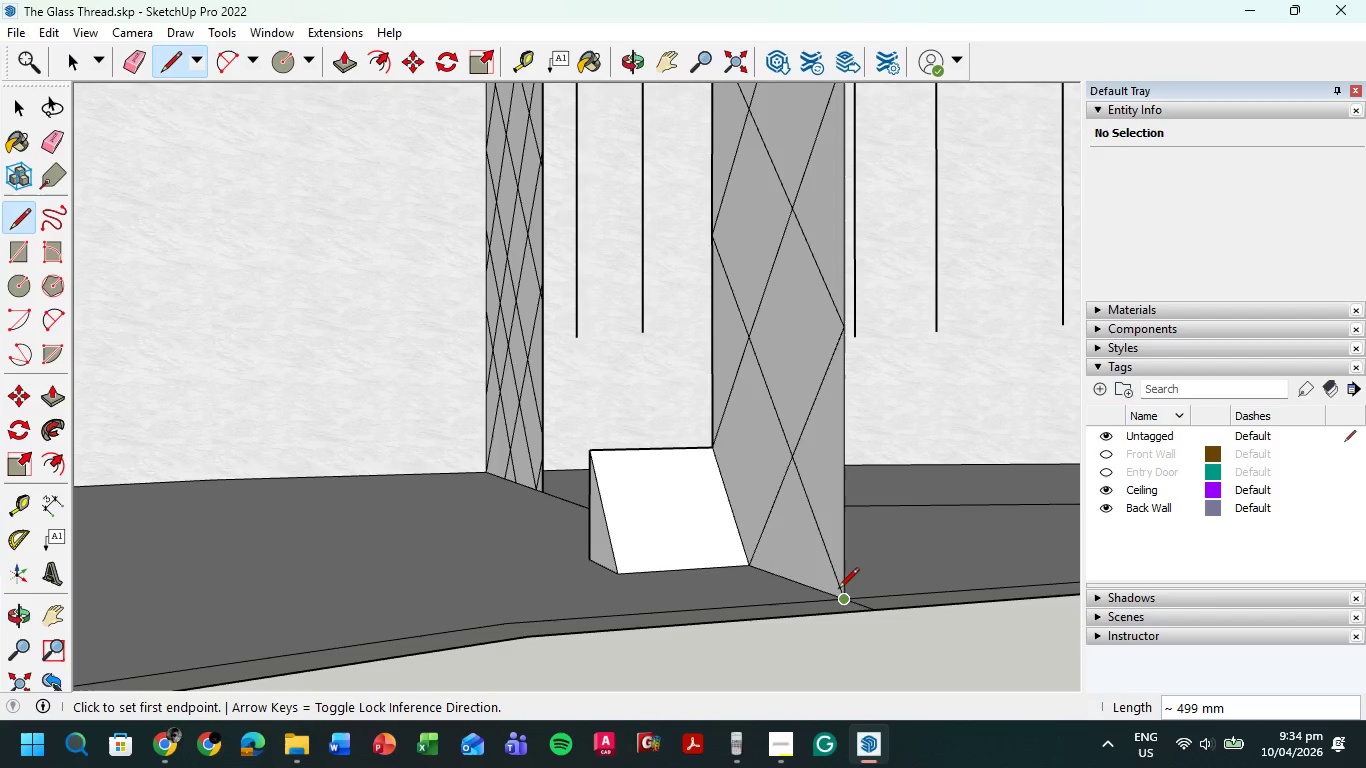 
left_click([841, 596])
 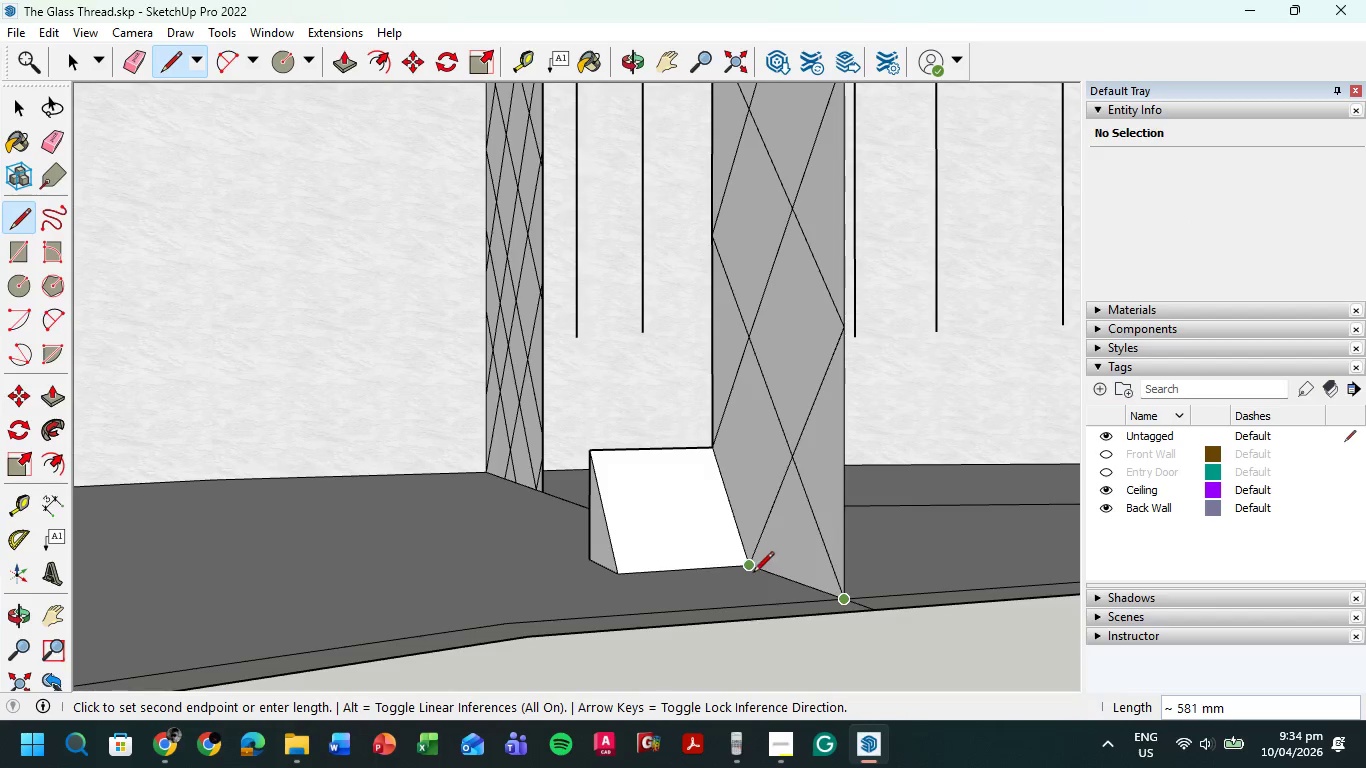 
left_click([749, 570])
 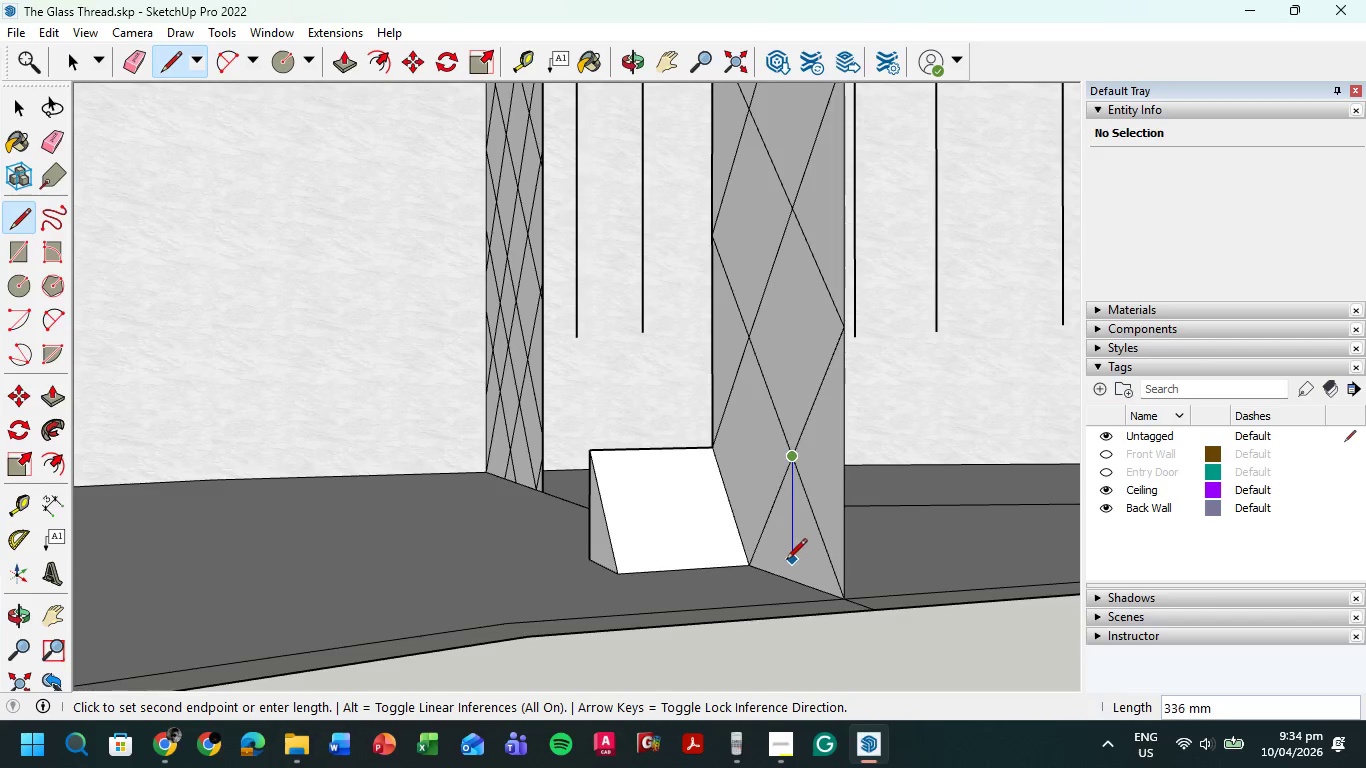 
left_click([787, 582])
 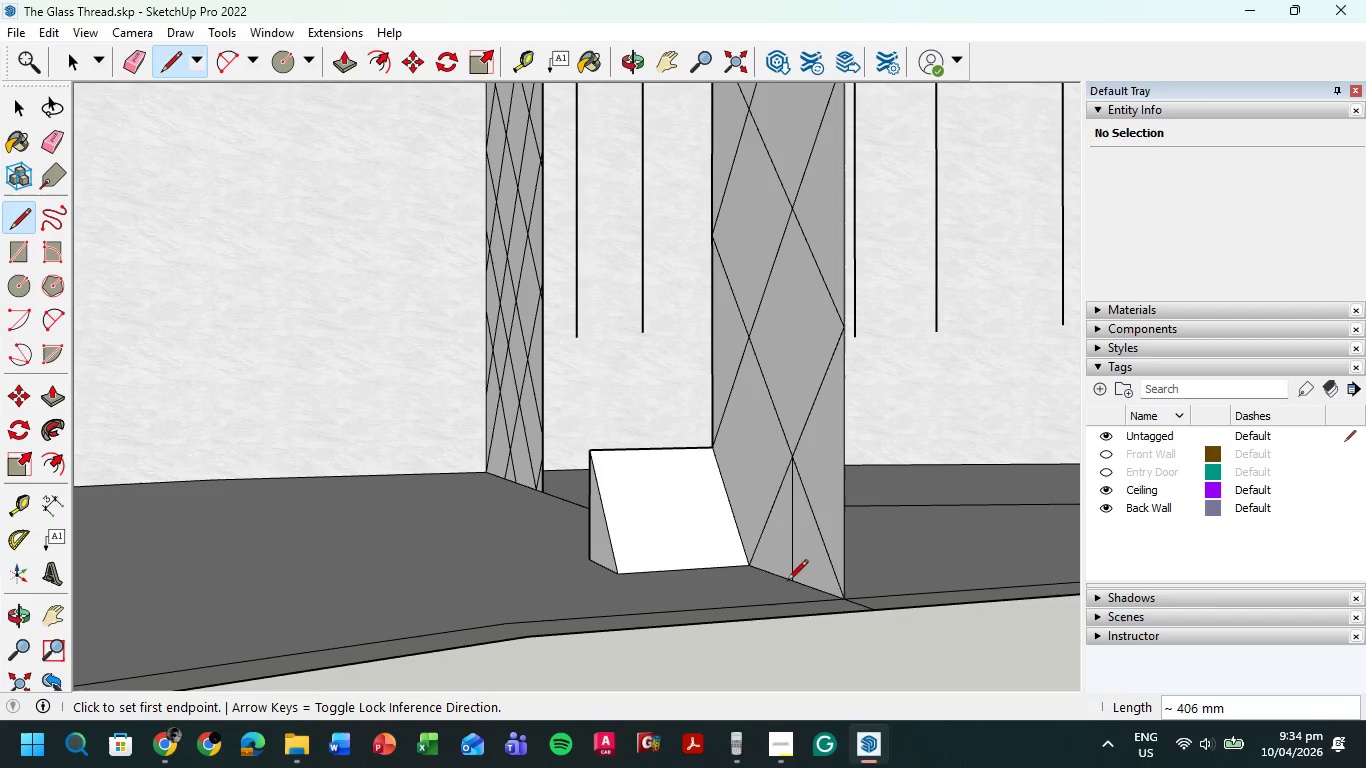 
key(P)
 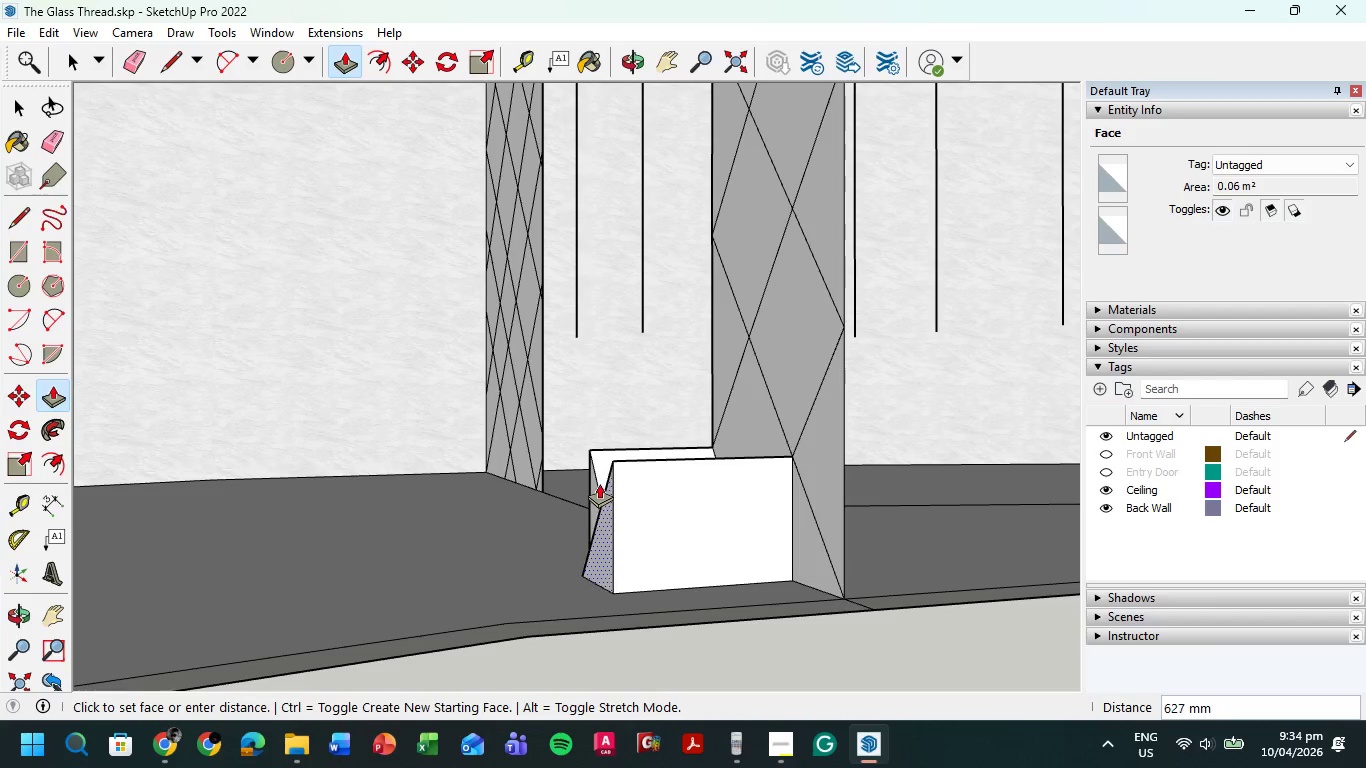 
left_click([591, 468])
 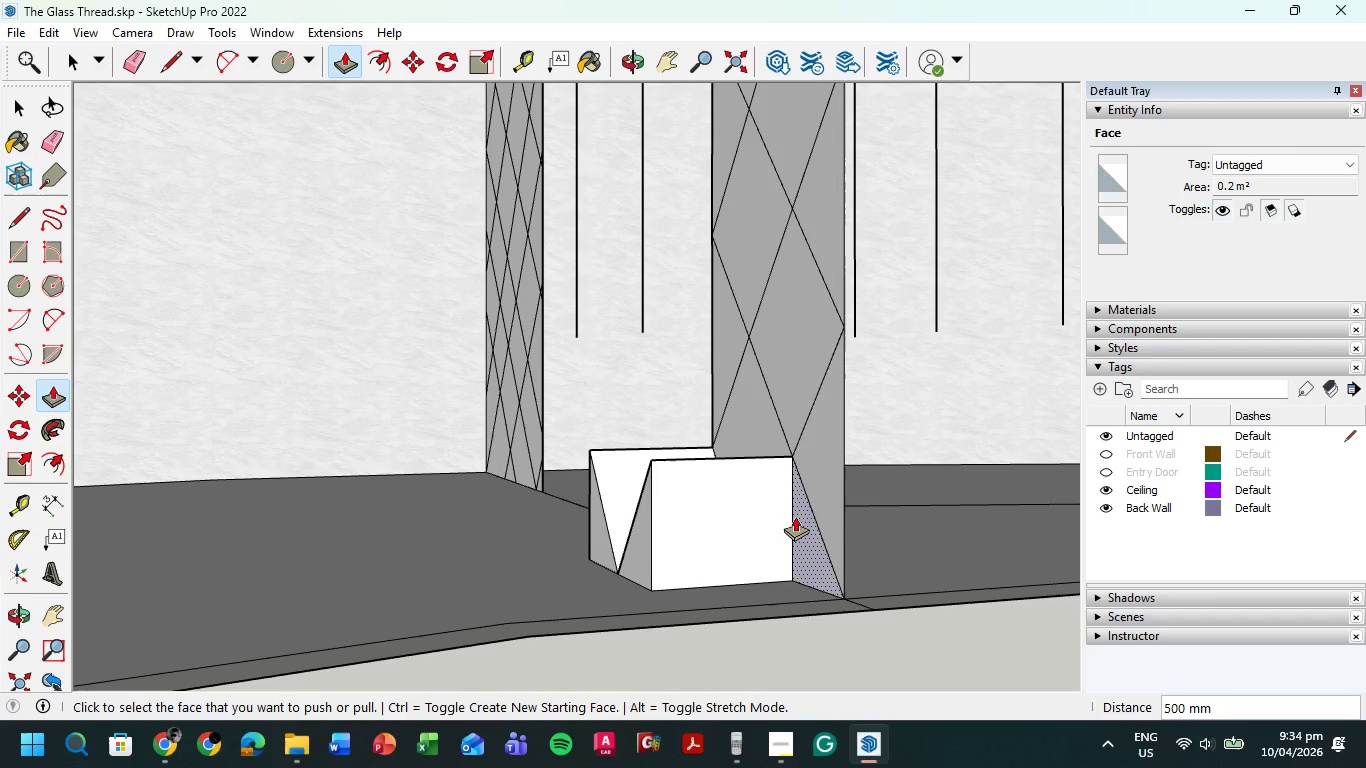 
left_click([798, 513])
 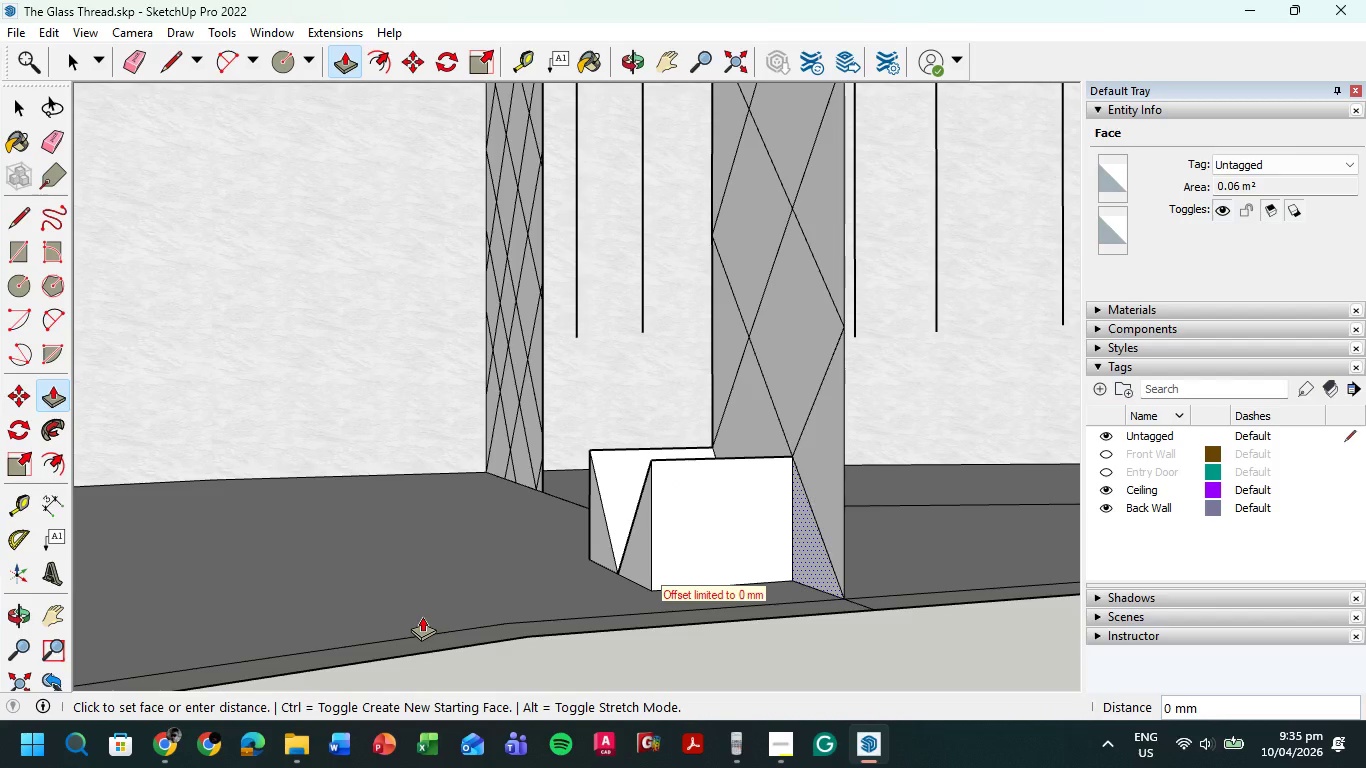 
wait(6.17)
 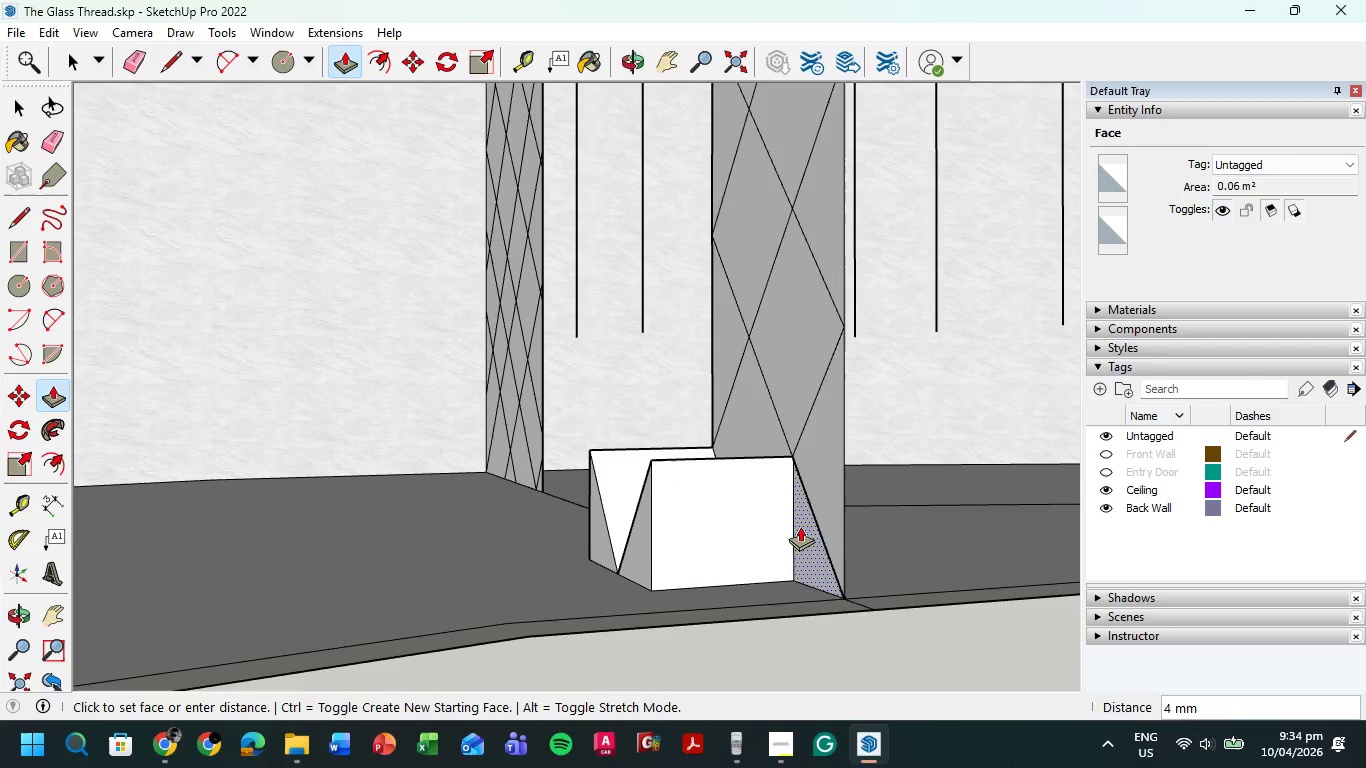 
key(Escape)
 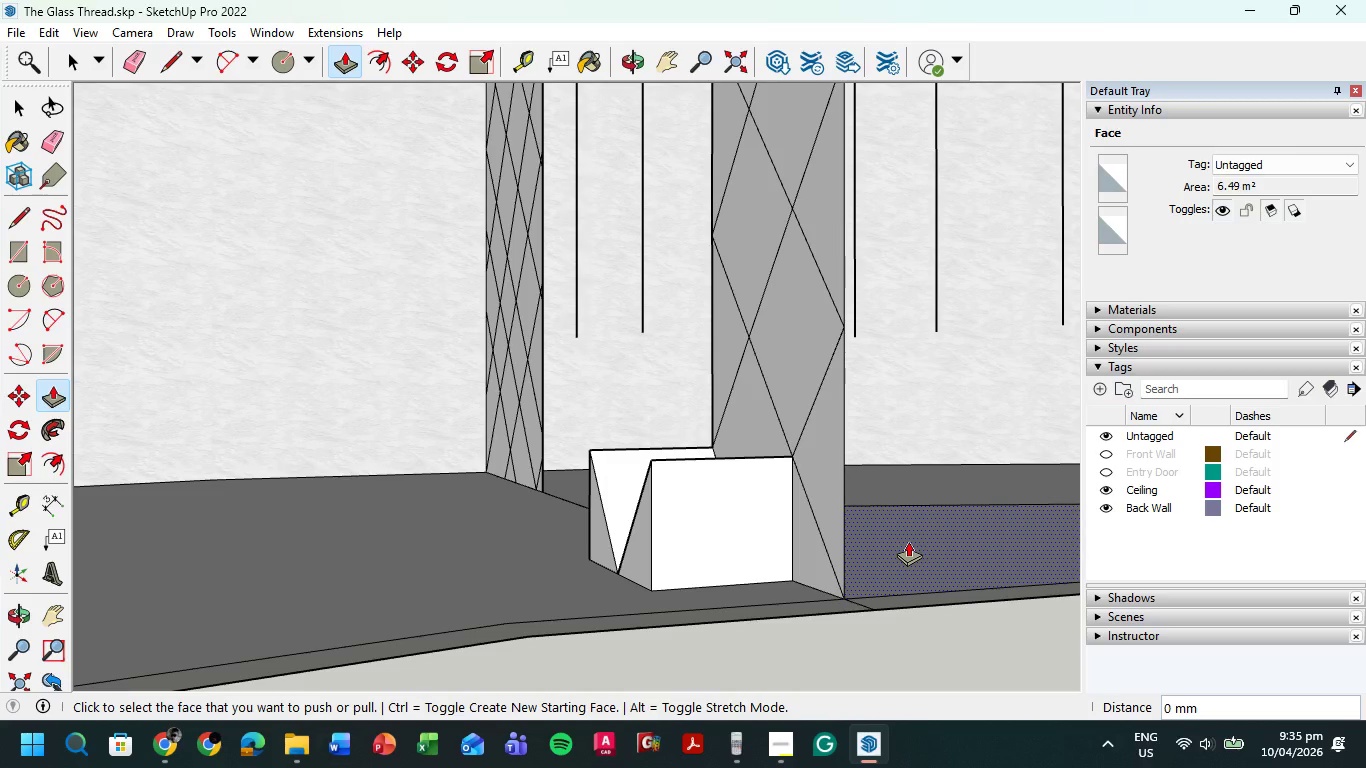 
wait(25.72)
 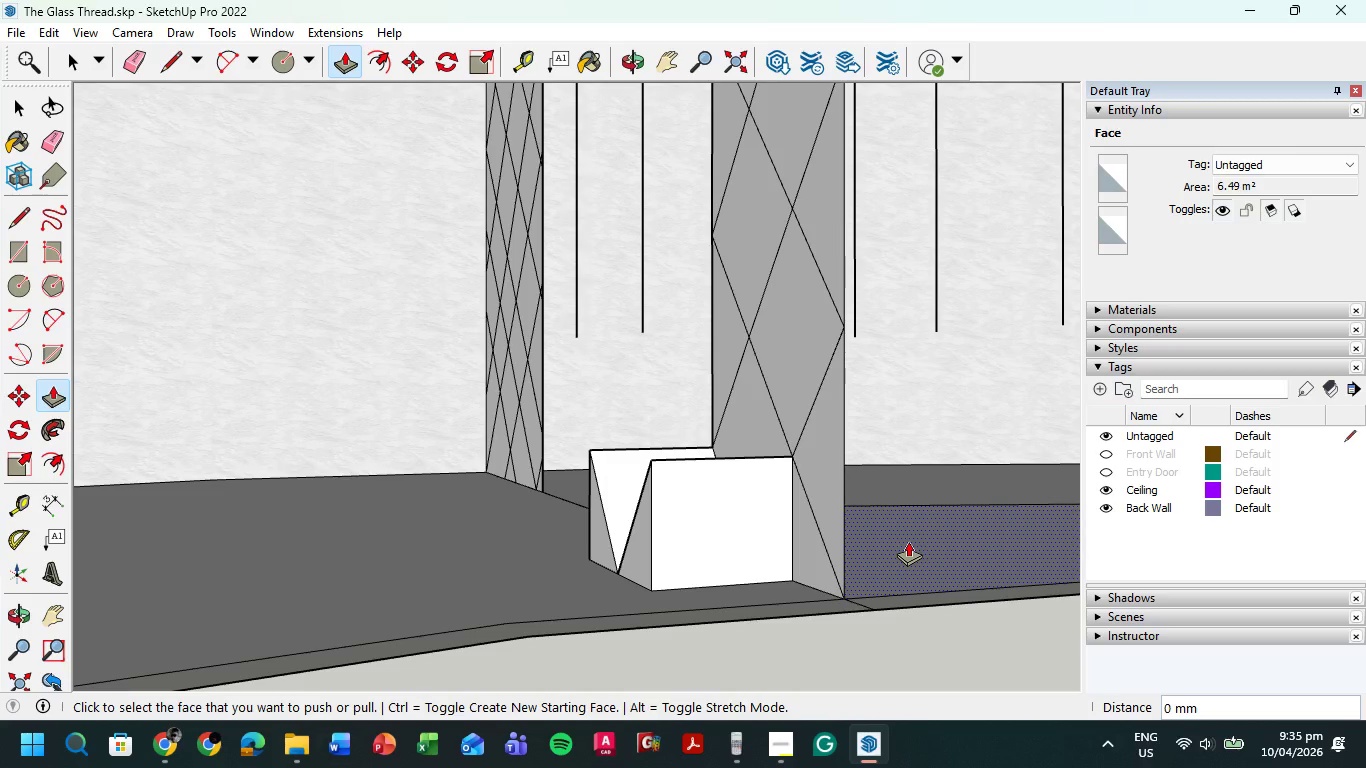 
key(L)
 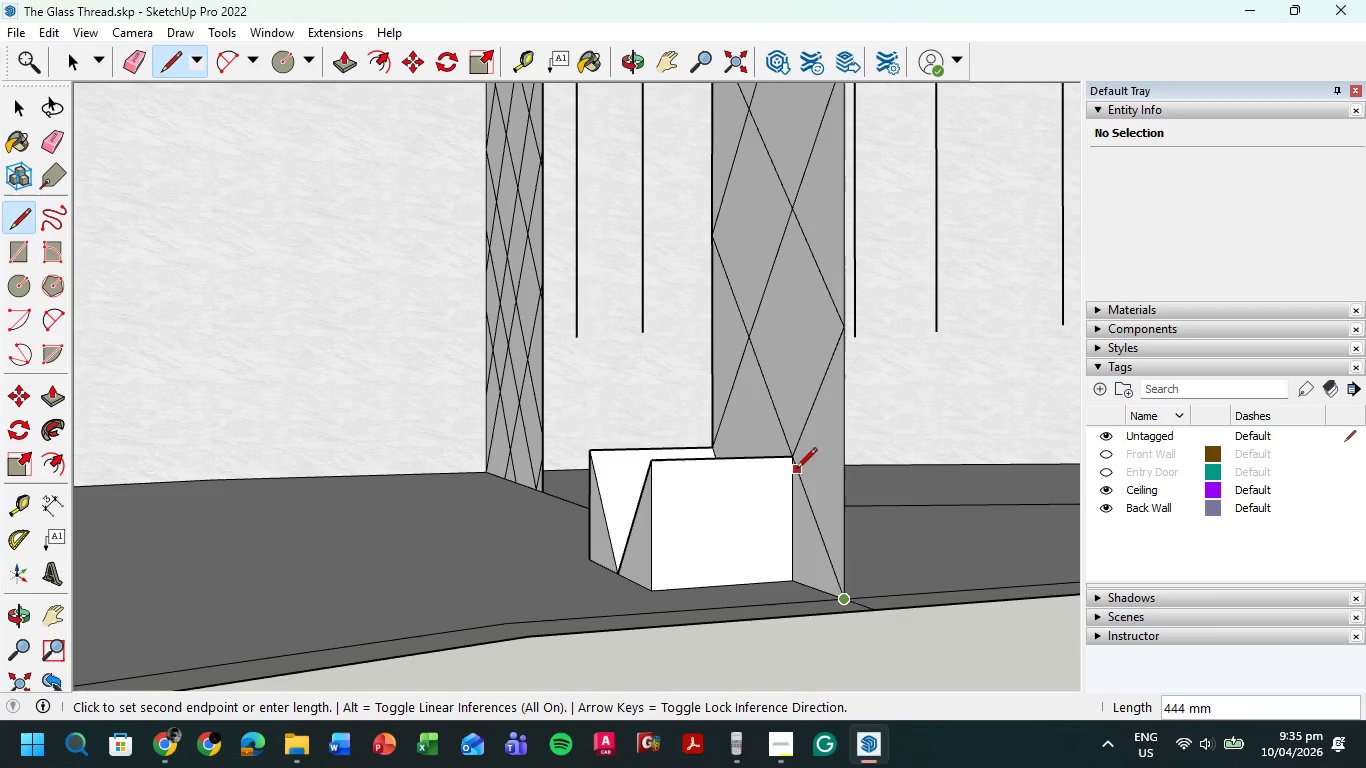 
left_click([791, 461])
 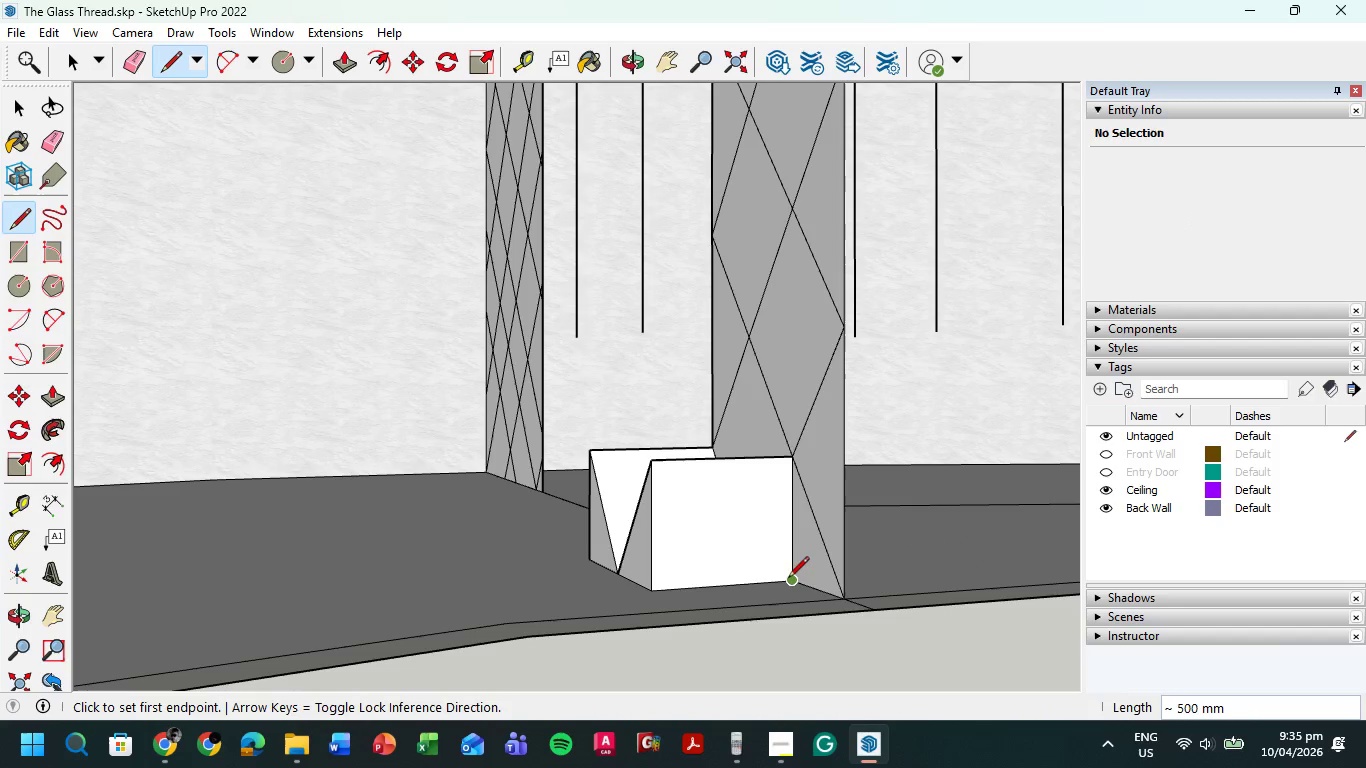 
left_click([789, 579])
 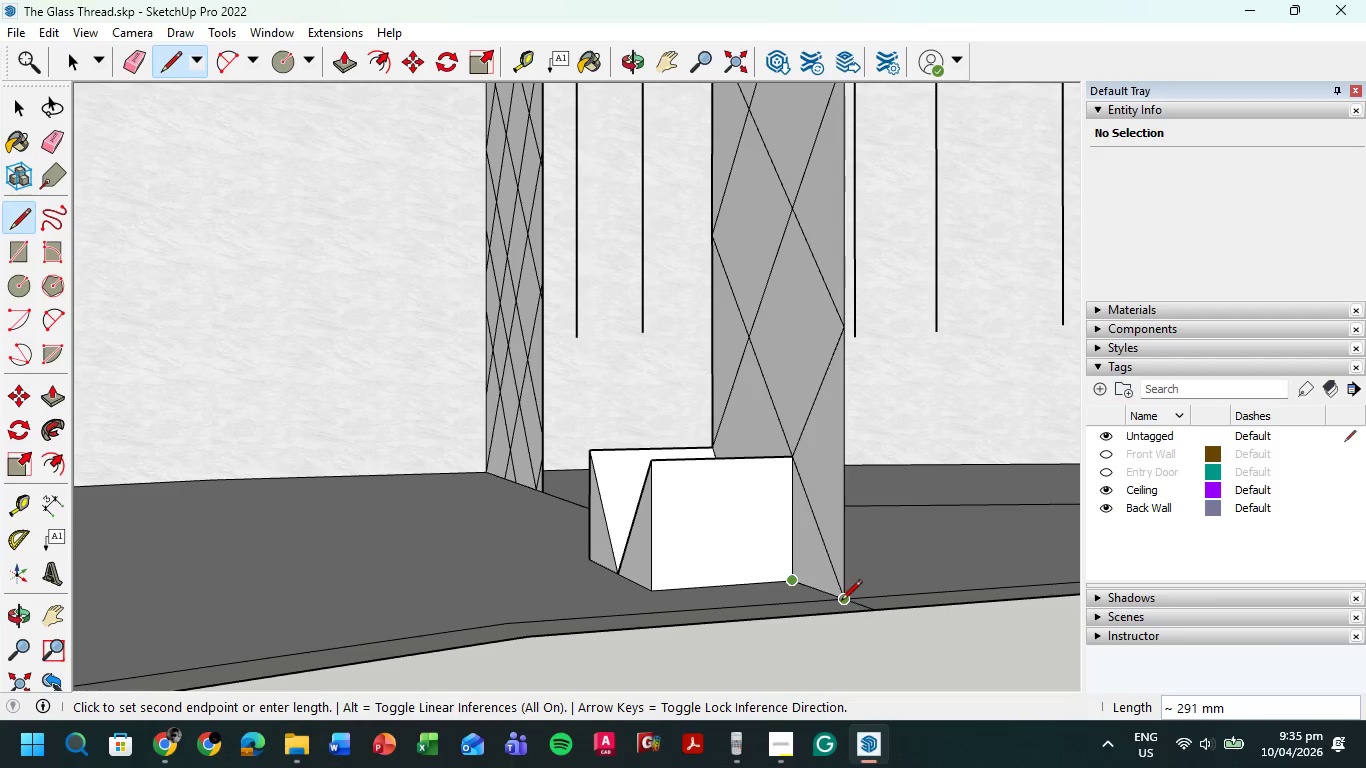 
left_click([842, 599])
 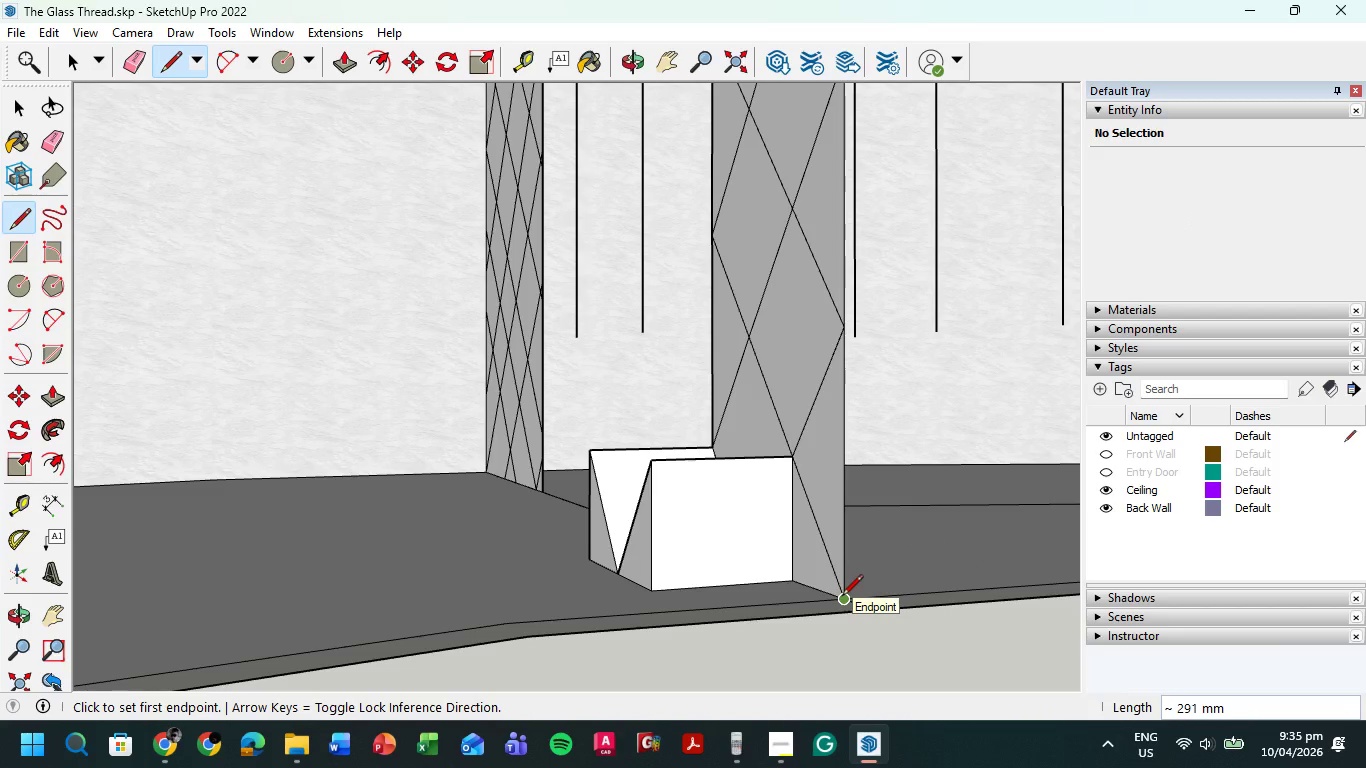 
key(P)
 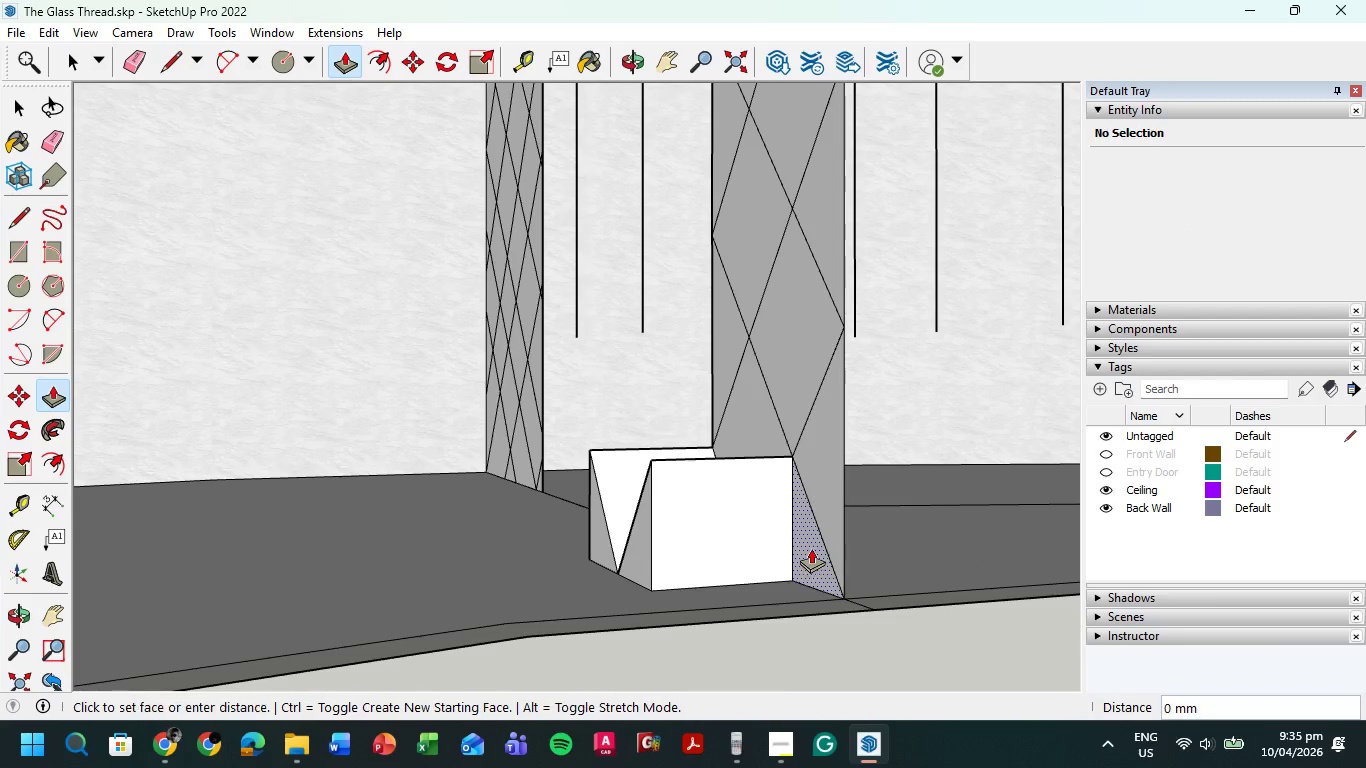 
left_click_drag(start_coordinate=[811, 549], to_coordinate=[722, 566])
 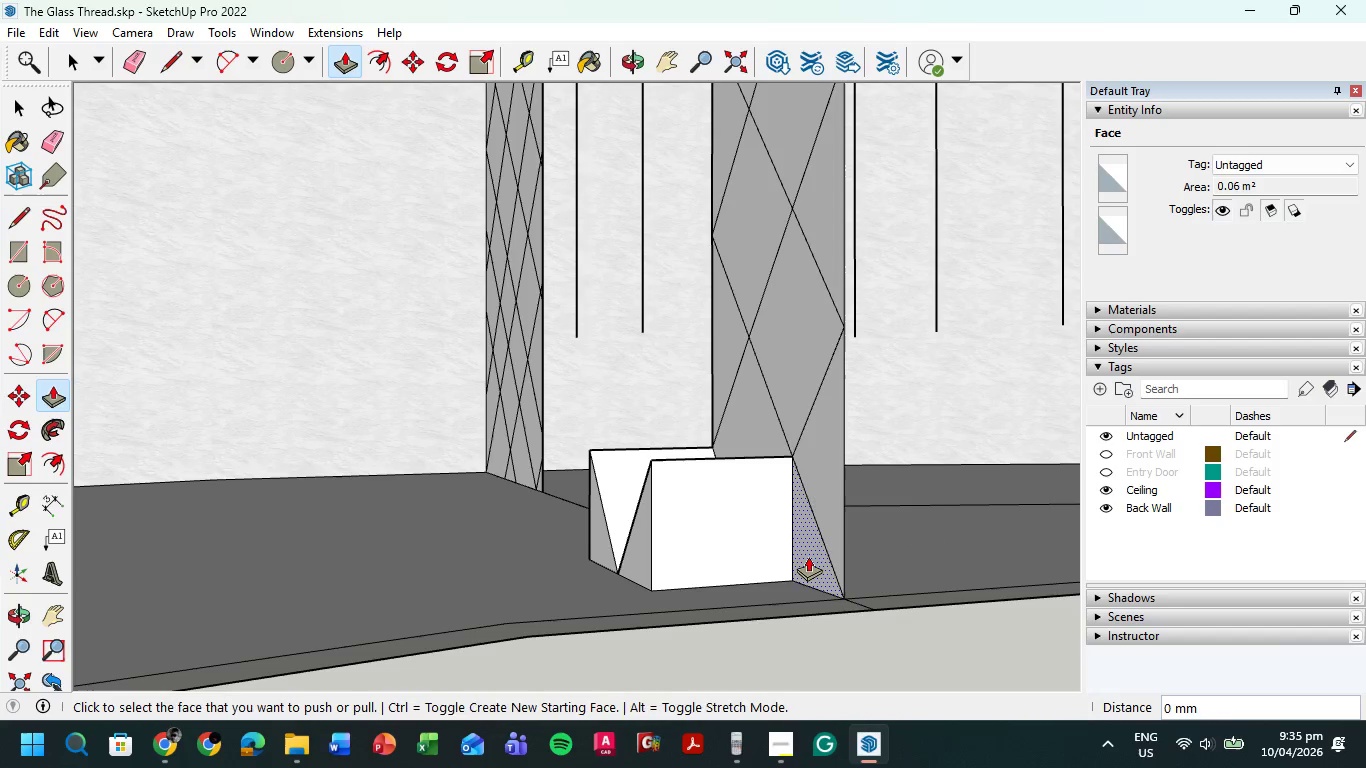 
left_click_drag(start_coordinate=[808, 556], to_coordinate=[648, 582])
 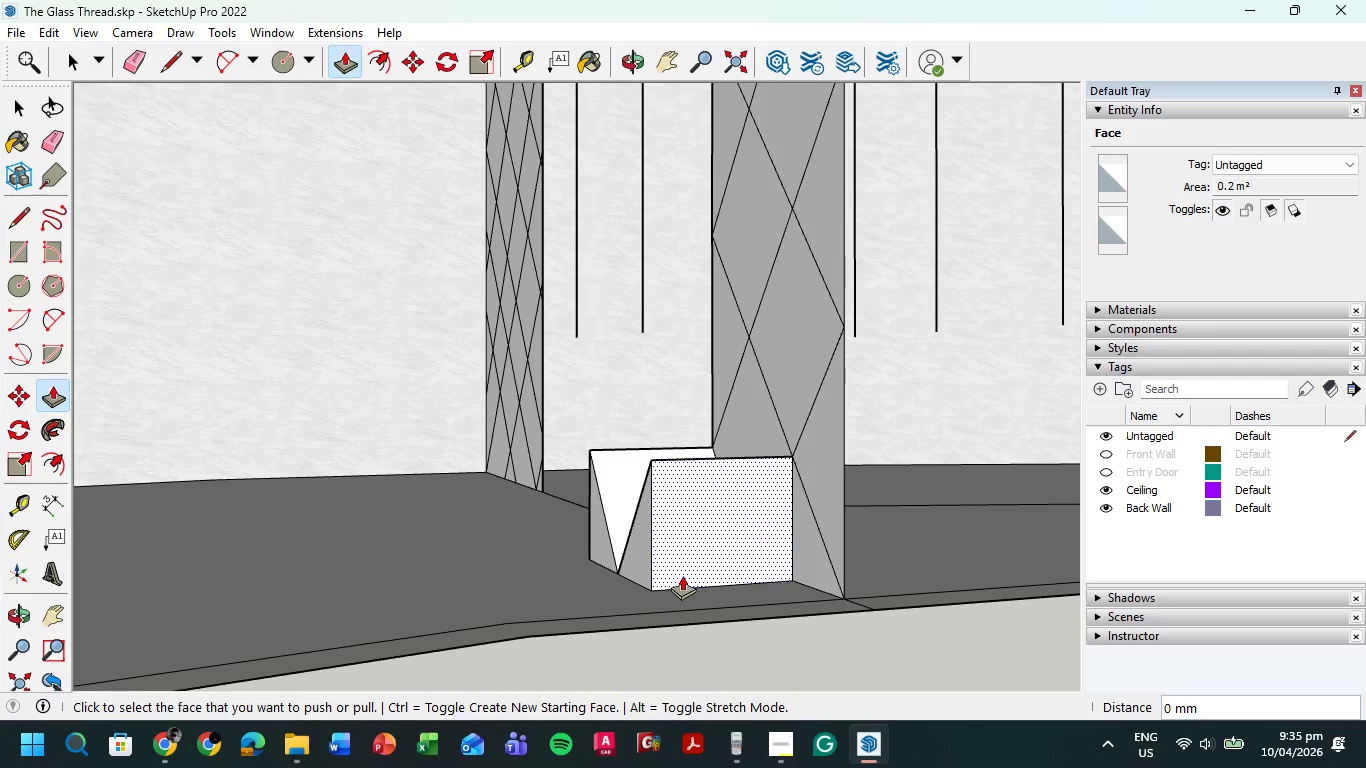 
key(Control+Z)
 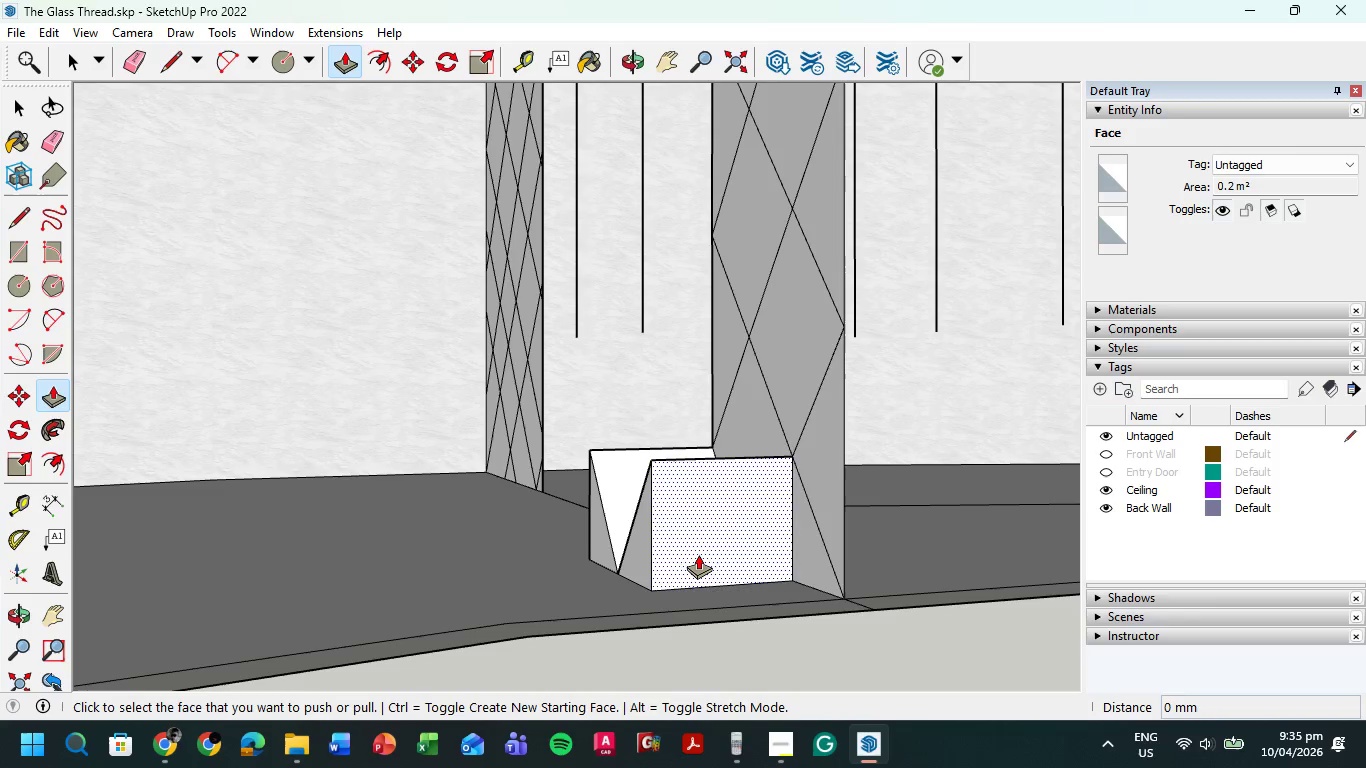 
key(Control+Z)
 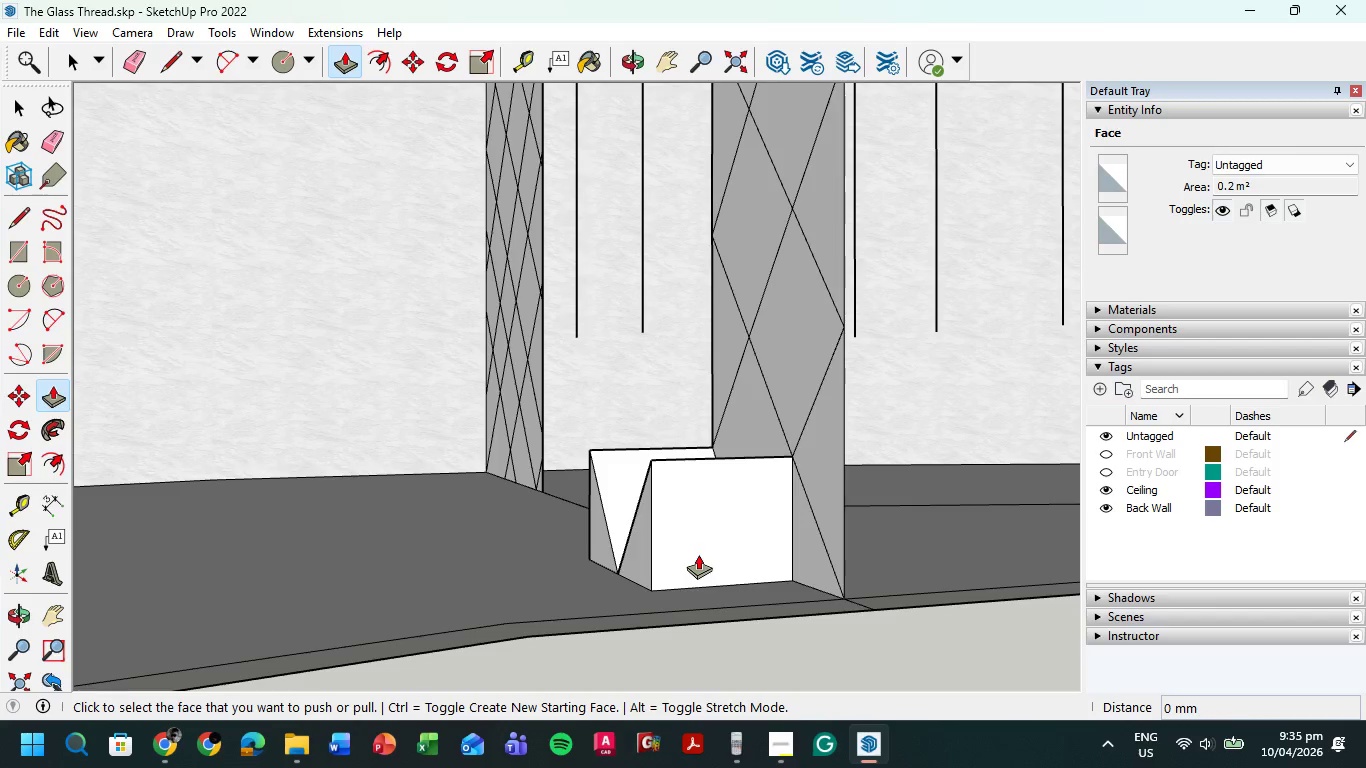 
key(Control+Z)
 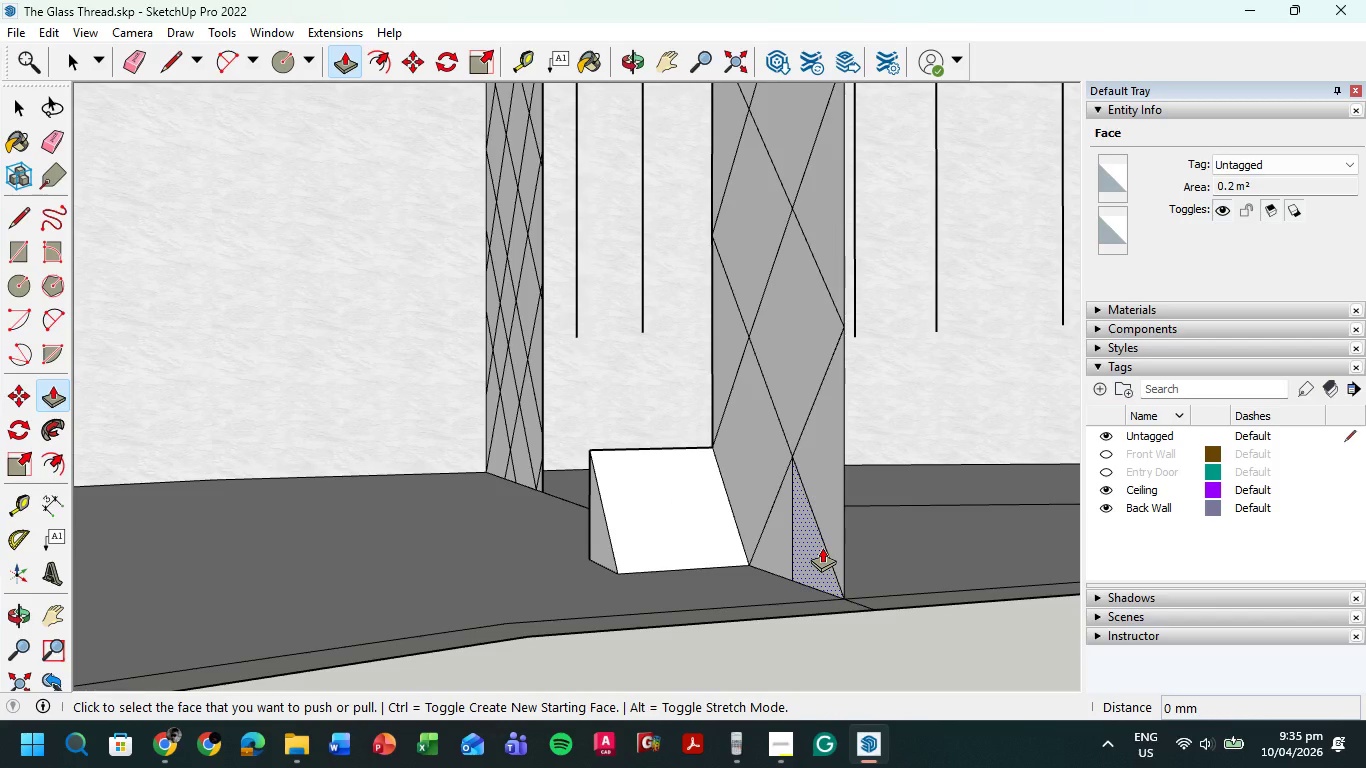 
key(E)
 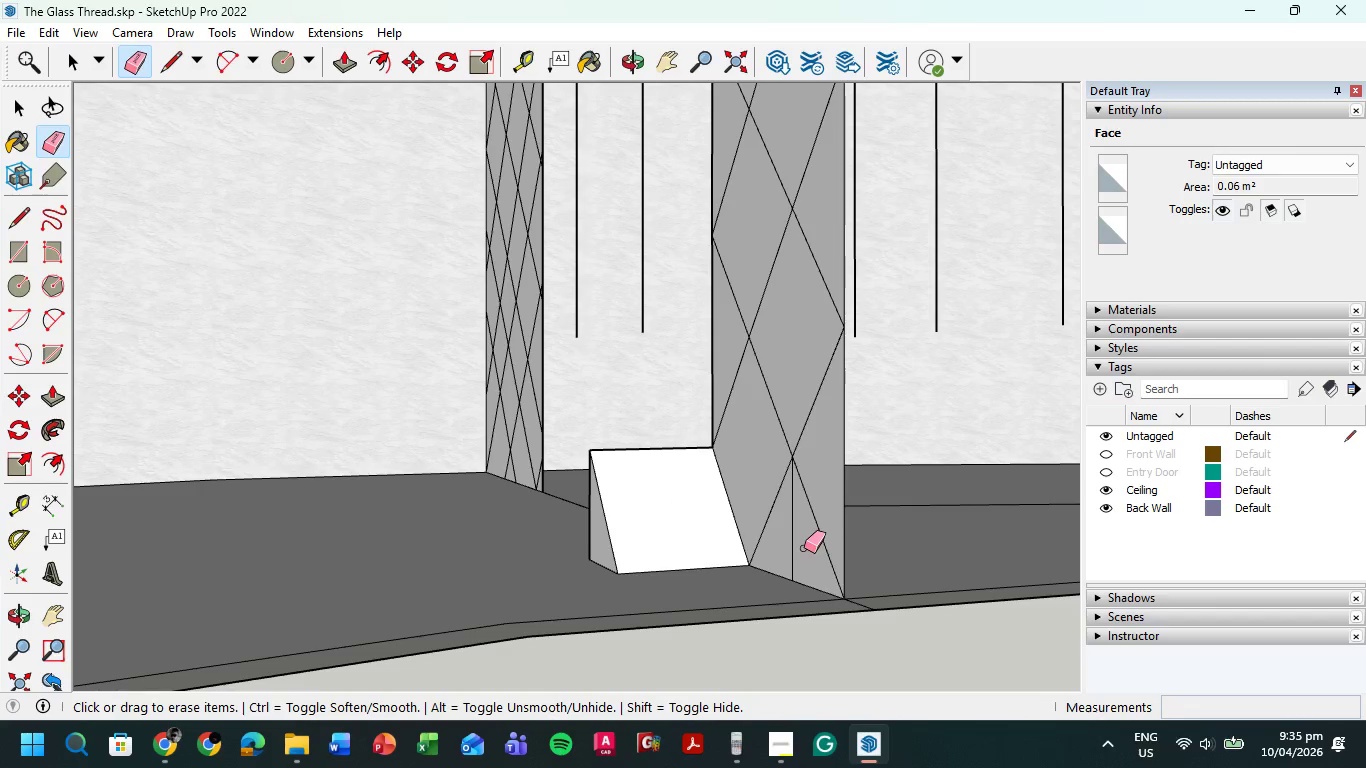 
left_click_drag(start_coordinate=[804, 548], to_coordinate=[779, 537])
 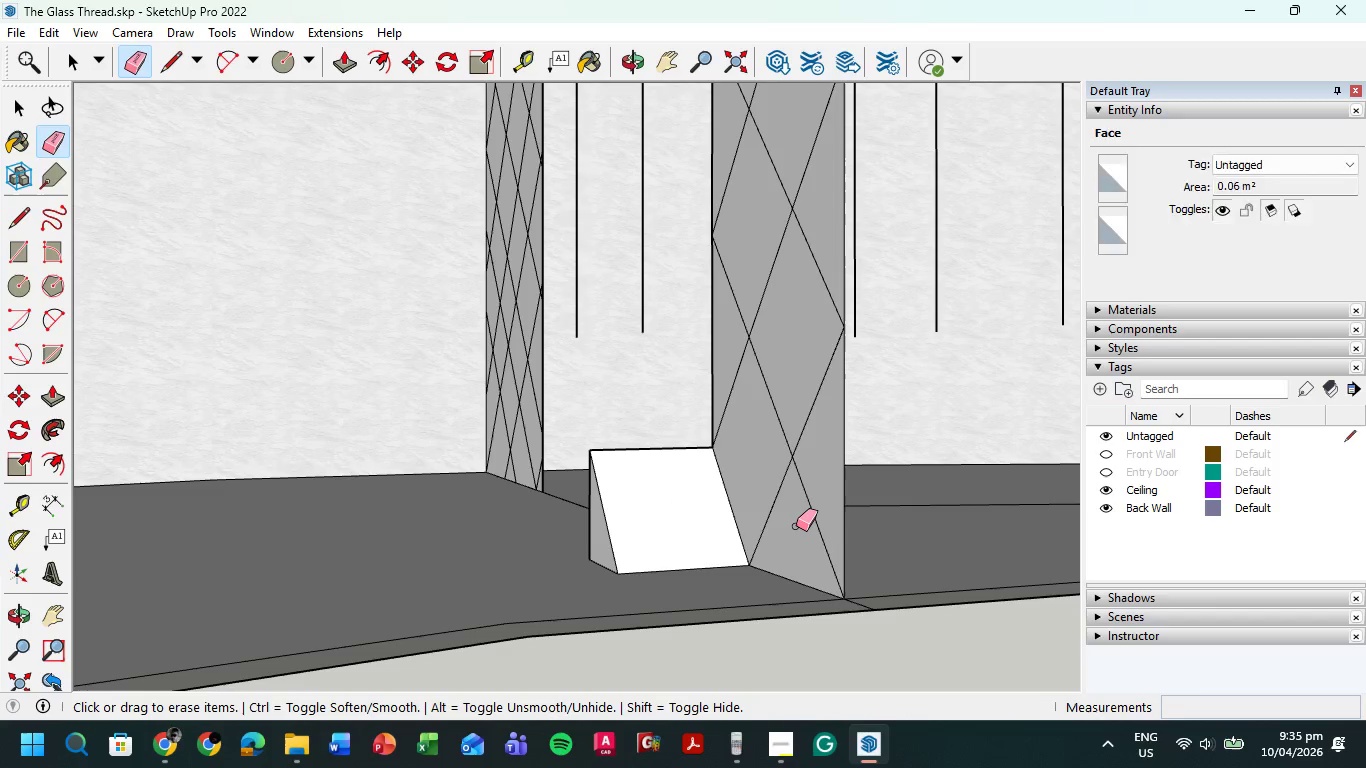 
left_click_drag(start_coordinate=[796, 526], to_coordinate=[816, 513])
 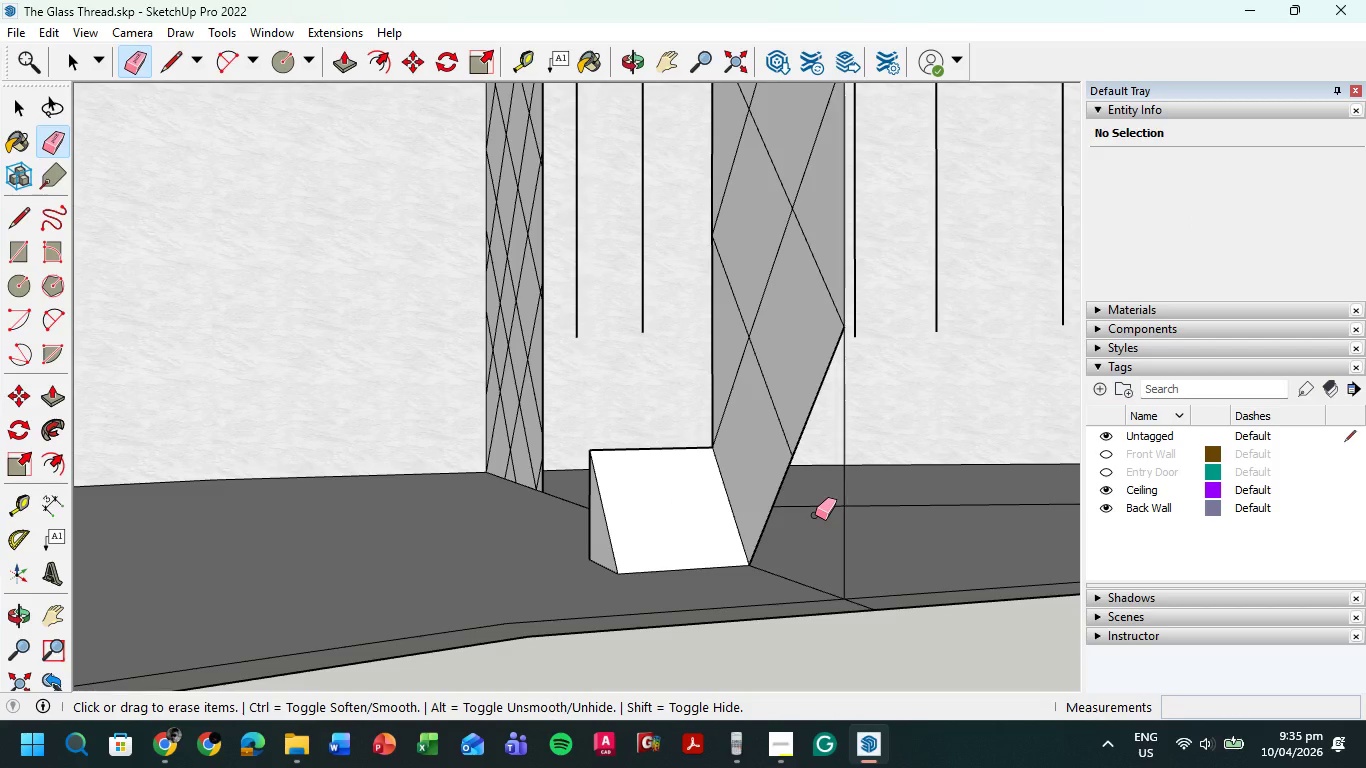 
key(L)
 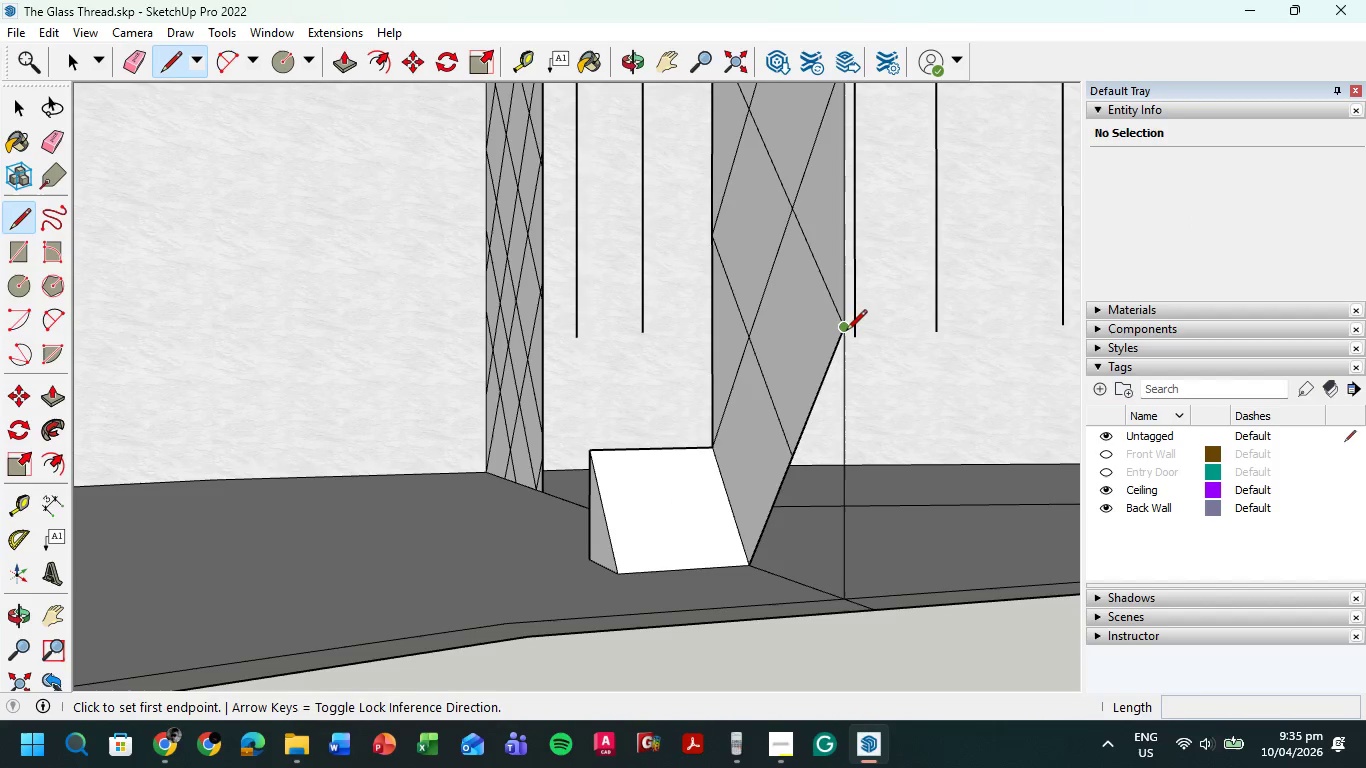 
left_click([846, 332])
 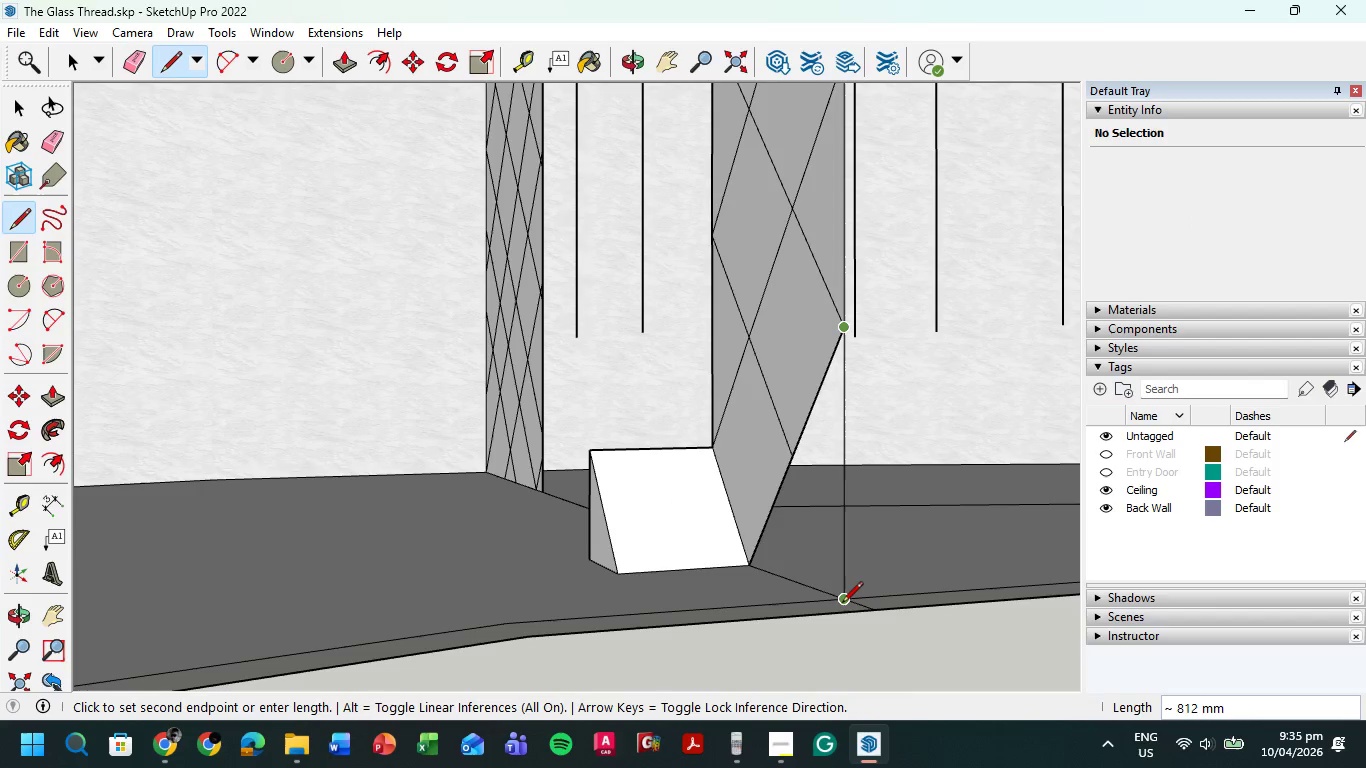 
left_click([842, 601])
 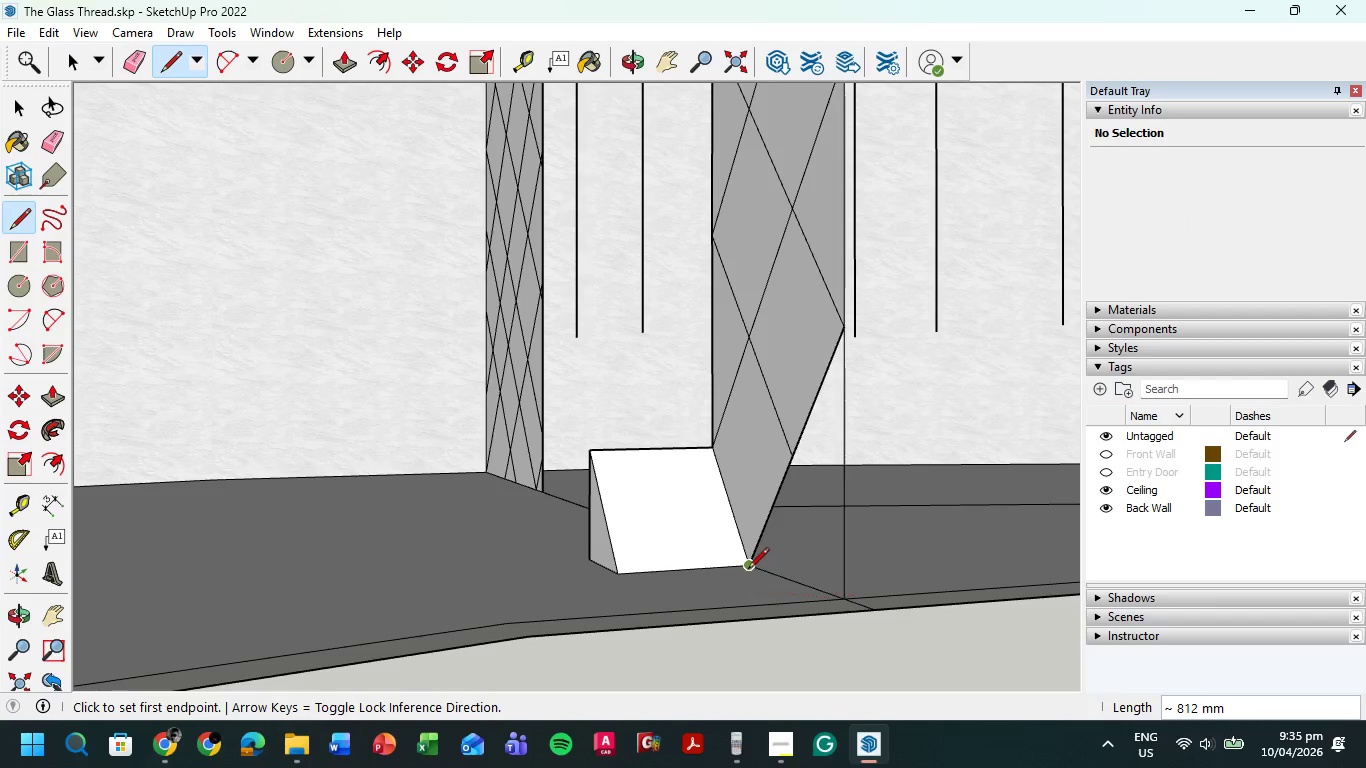 
left_click([749, 565])
 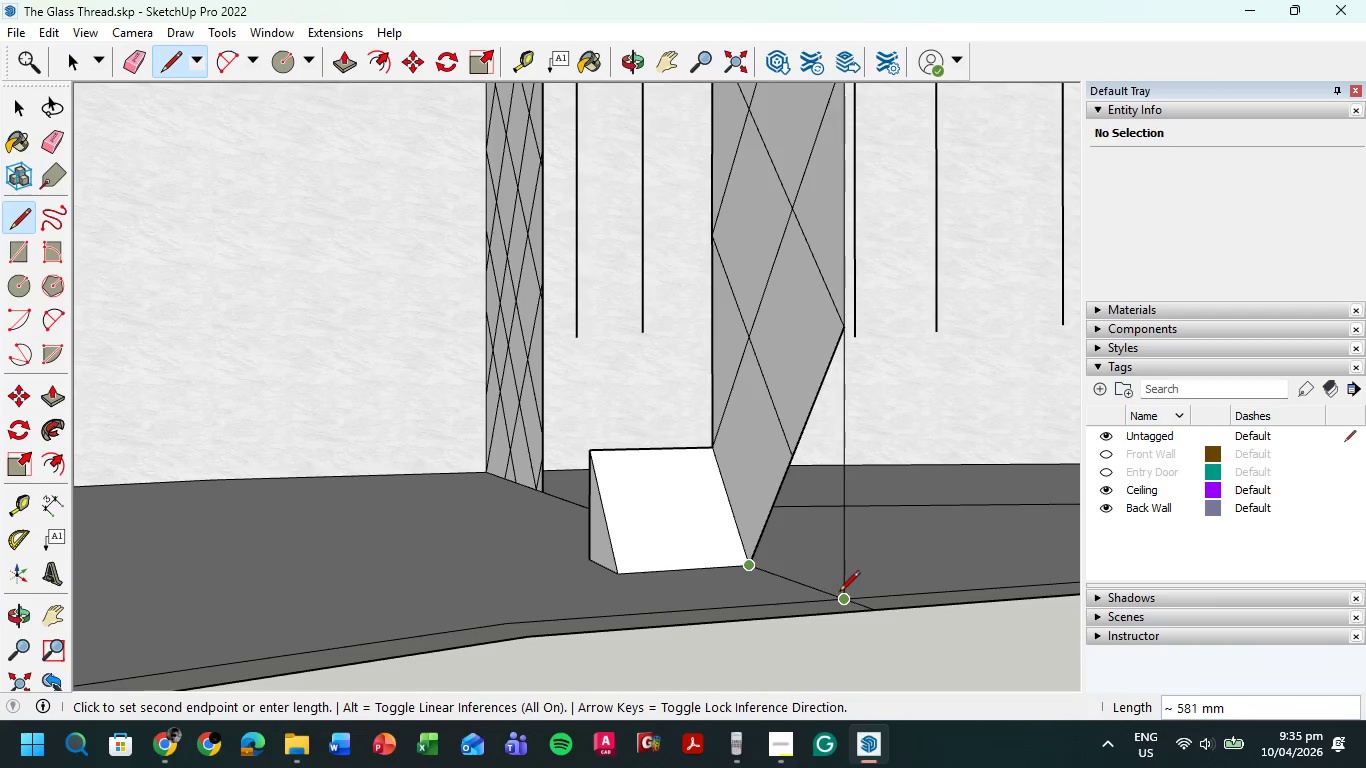 
left_click([844, 596])
 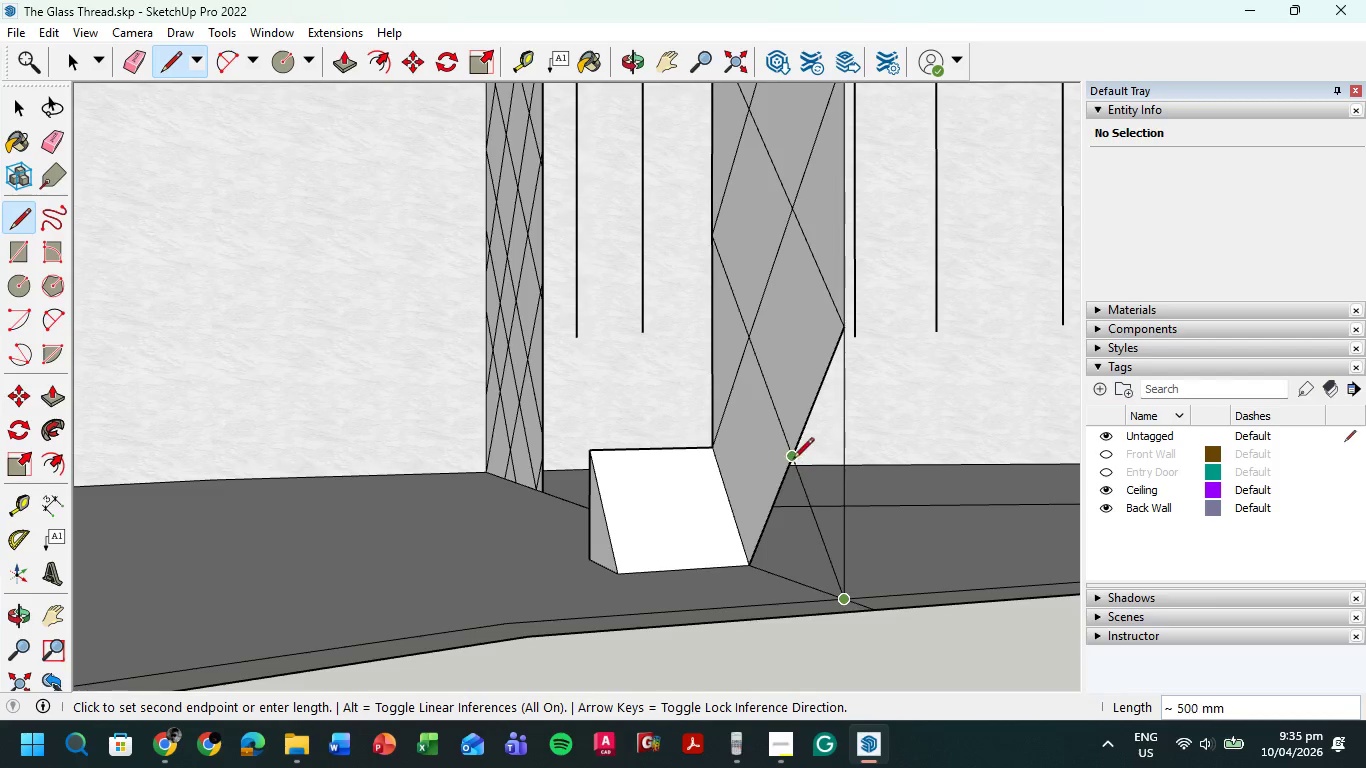 
left_click([792, 456])
 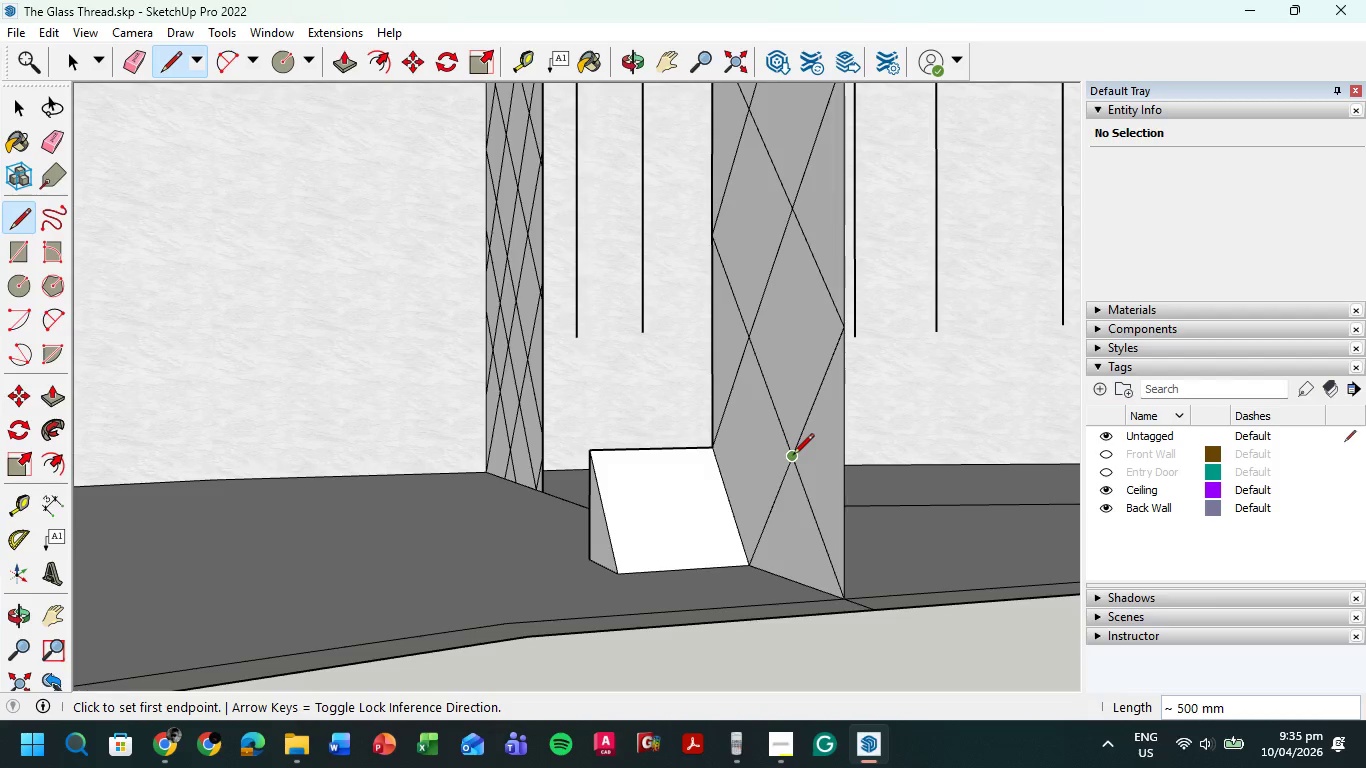 
key(P)
 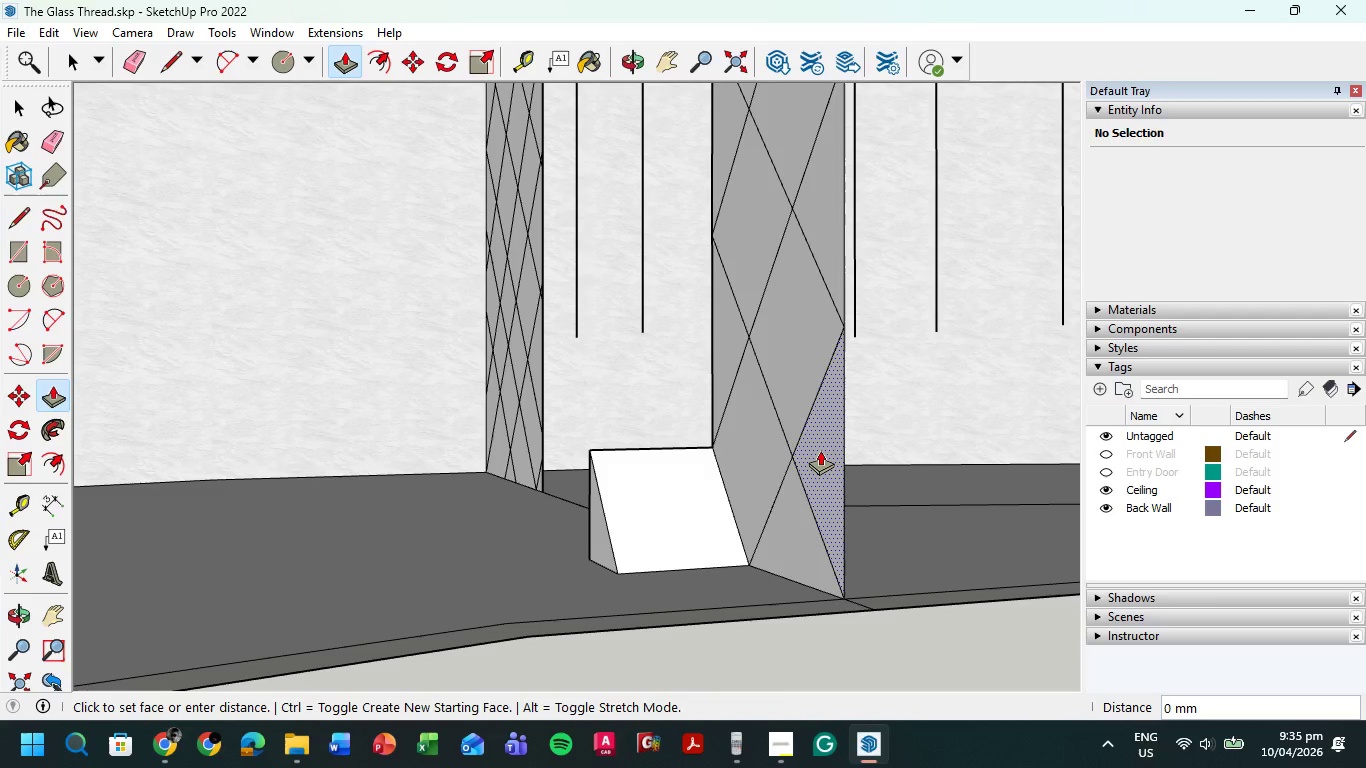 
left_click_drag(start_coordinate=[820, 450], to_coordinate=[814, 452])
 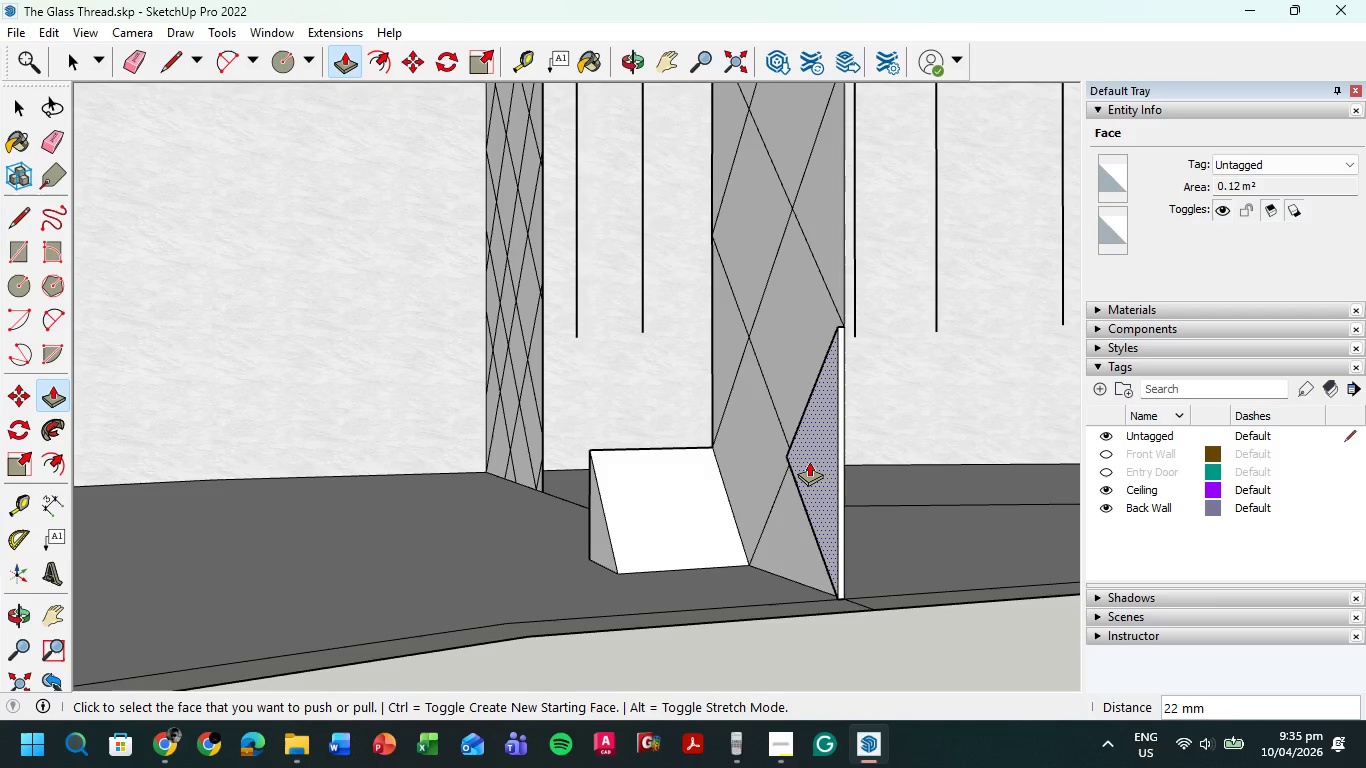 
left_click_drag(start_coordinate=[809, 461], to_coordinate=[776, 475])
 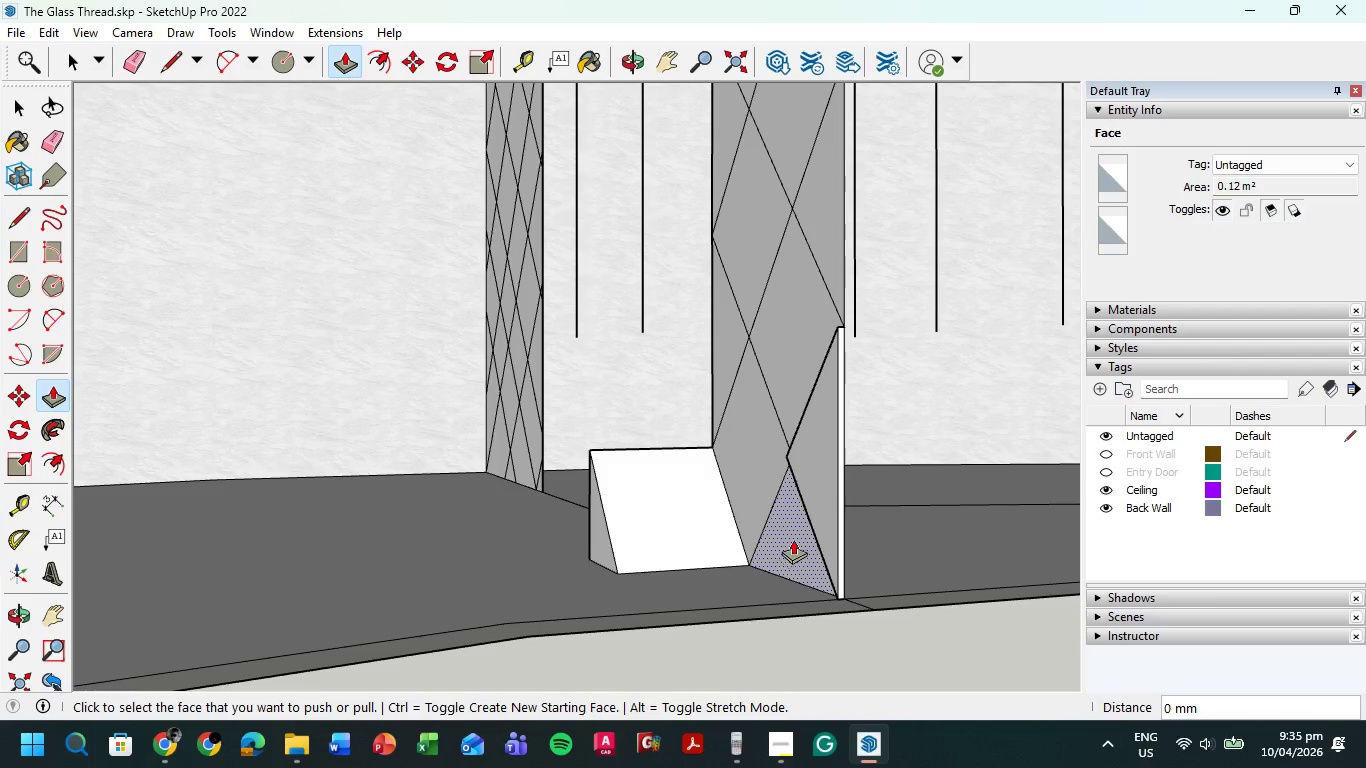 
key(Escape)
 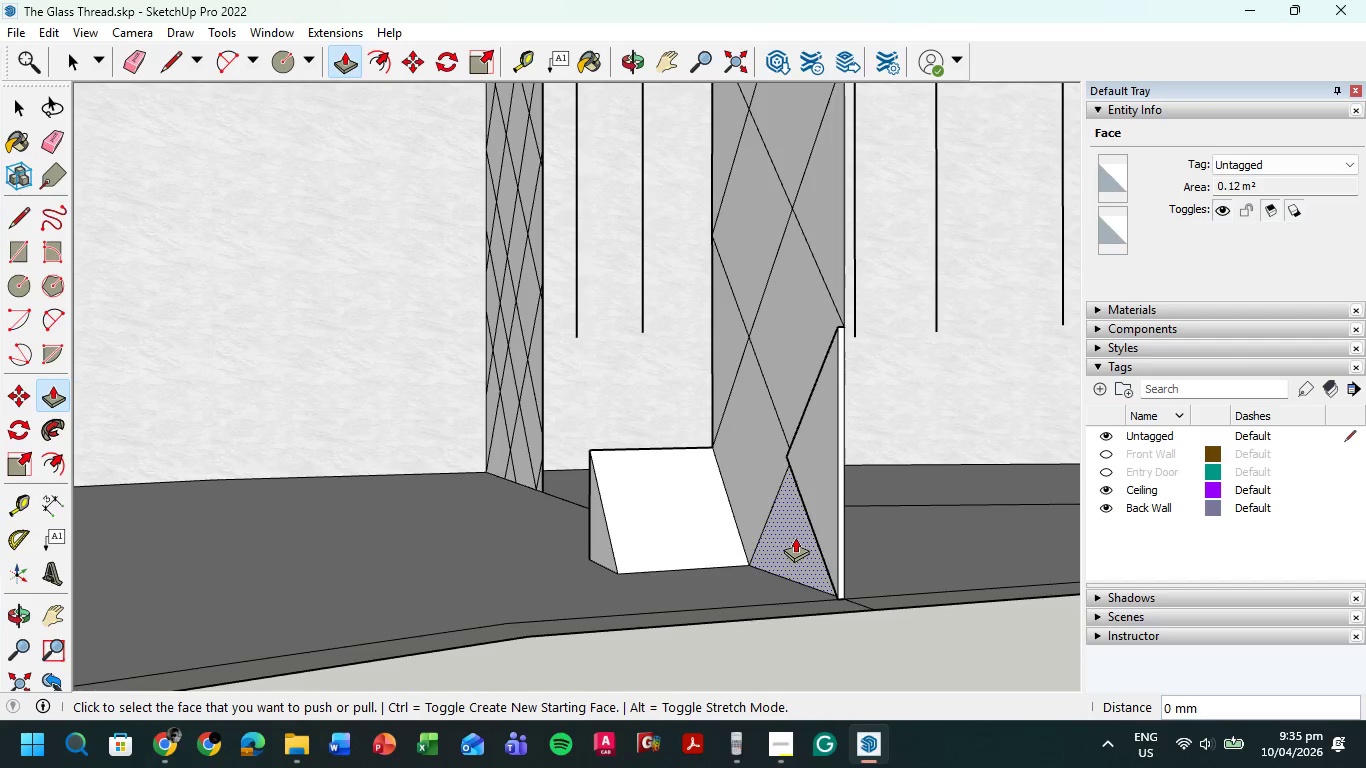 
left_click_drag(start_coordinate=[795, 537], to_coordinate=[712, 555])
 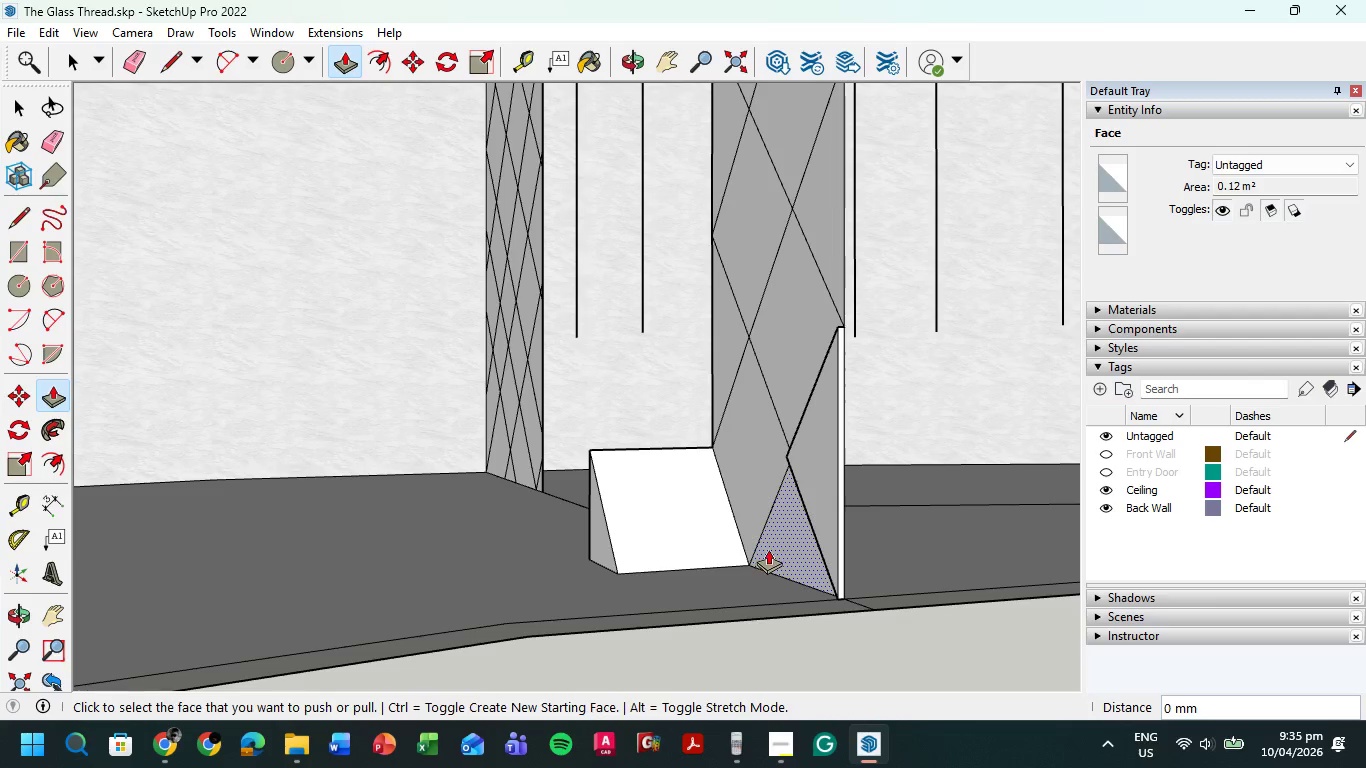 
left_click_drag(start_coordinate=[768, 549], to_coordinate=[738, 557])
 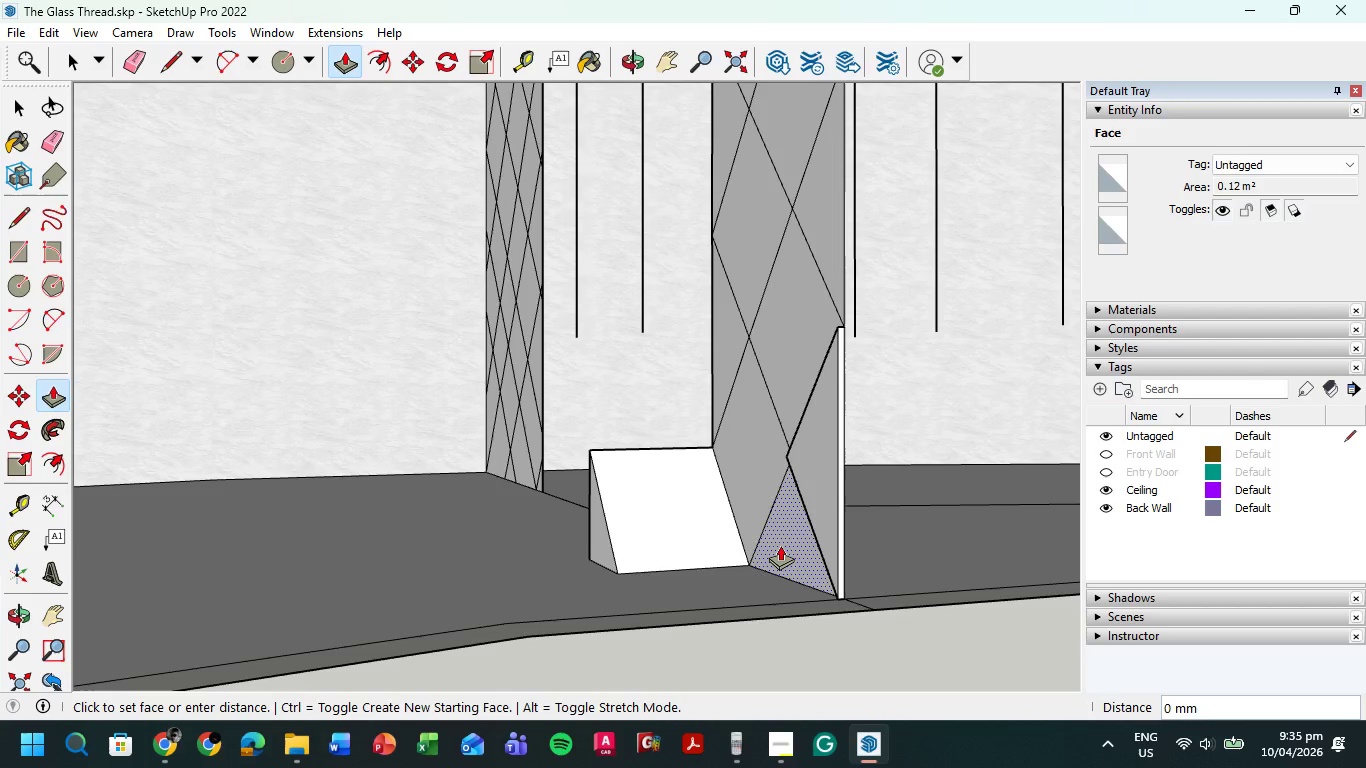 
left_click_drag(start_coordinate=[780, 545], to_coordinate=[663, 604])
 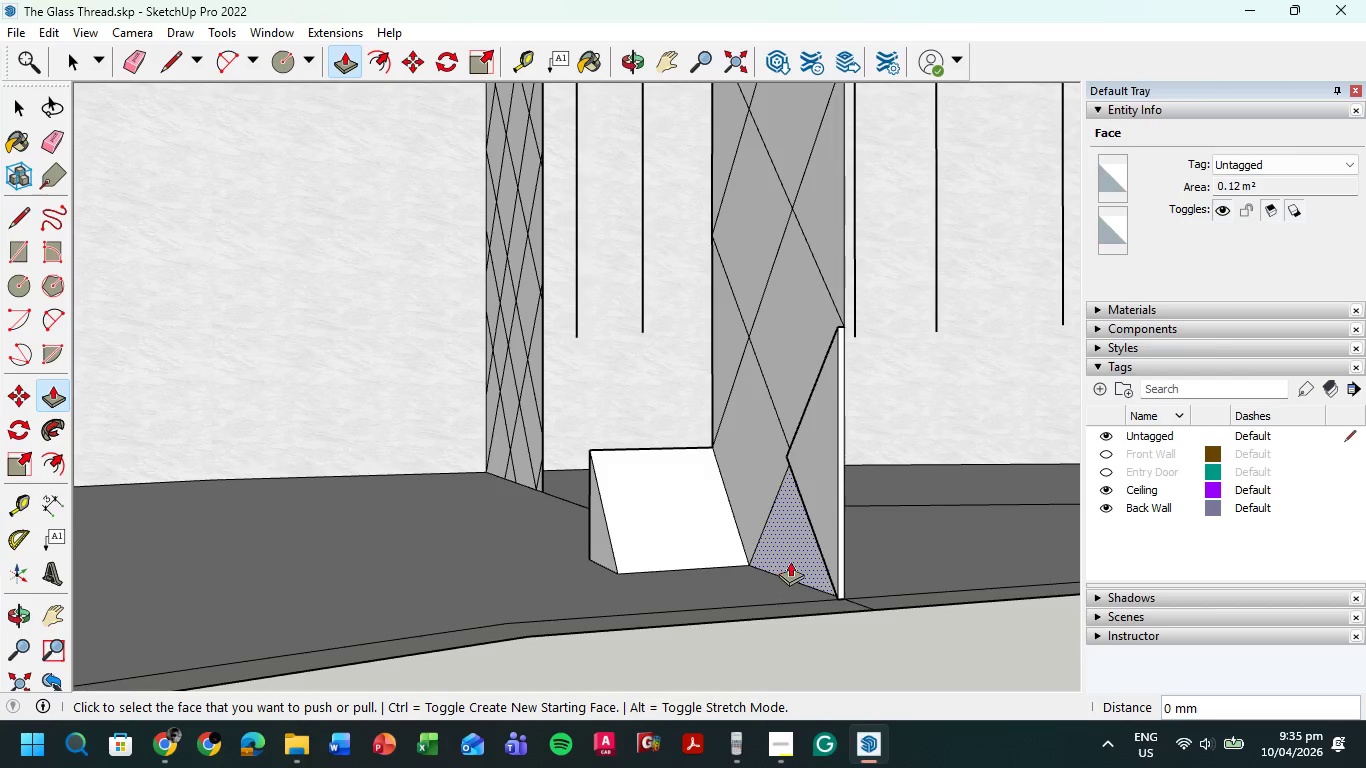 
left_click_drag(start_coordinate=[790, 561], to_coordinate=[690, 588])
 